 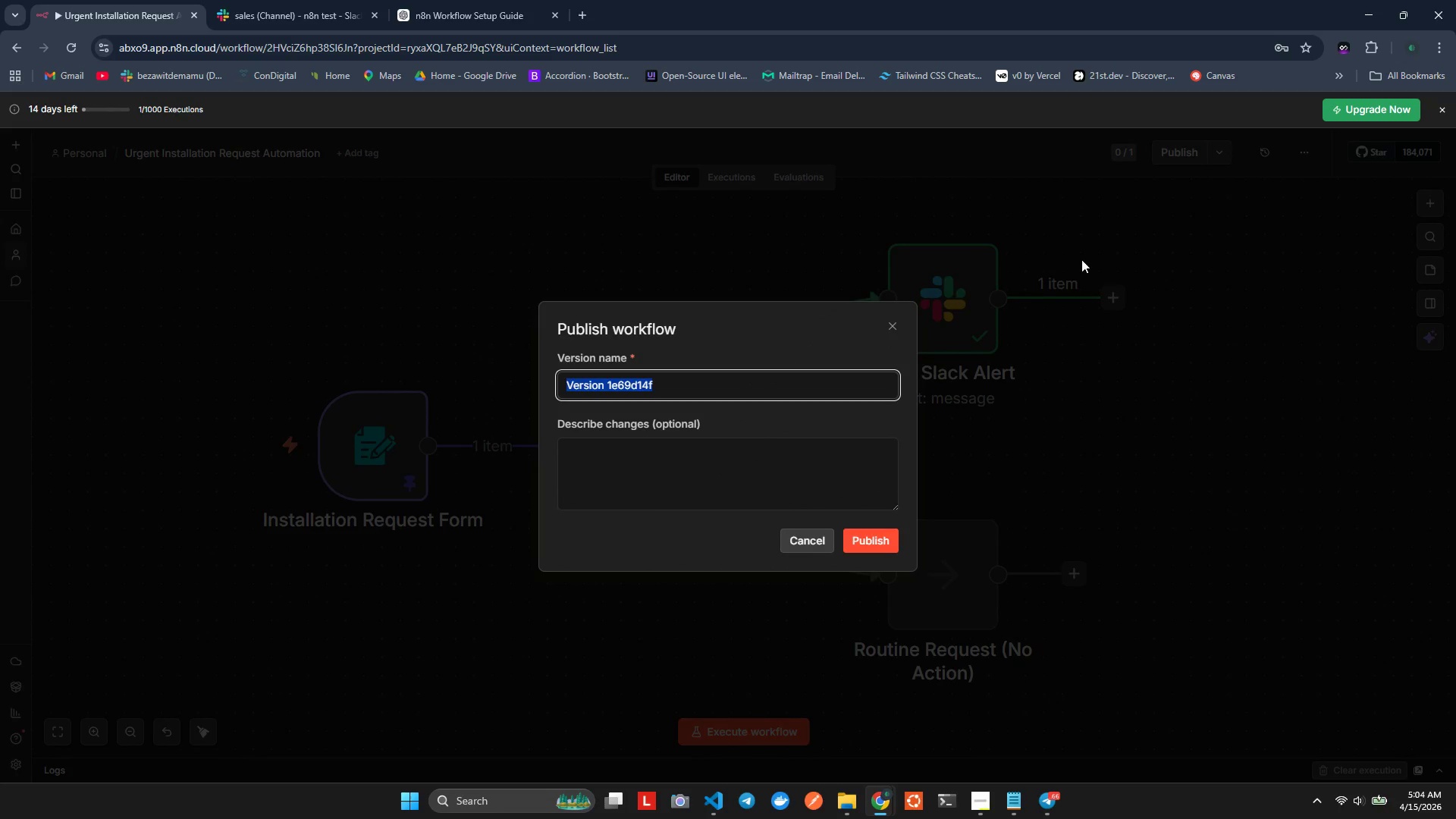 
left_click([698, 381])
 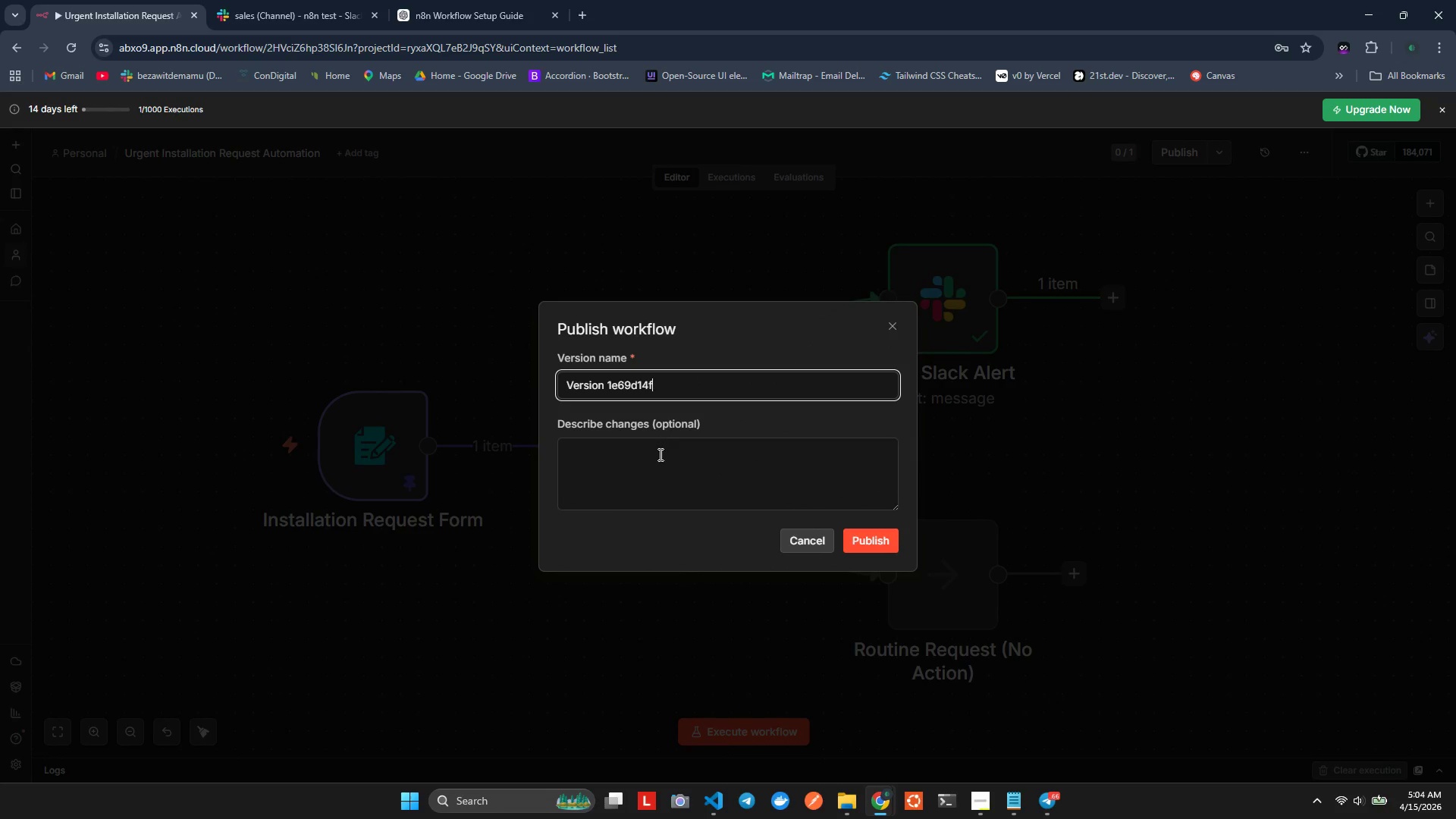 
left_click([659, 454])
 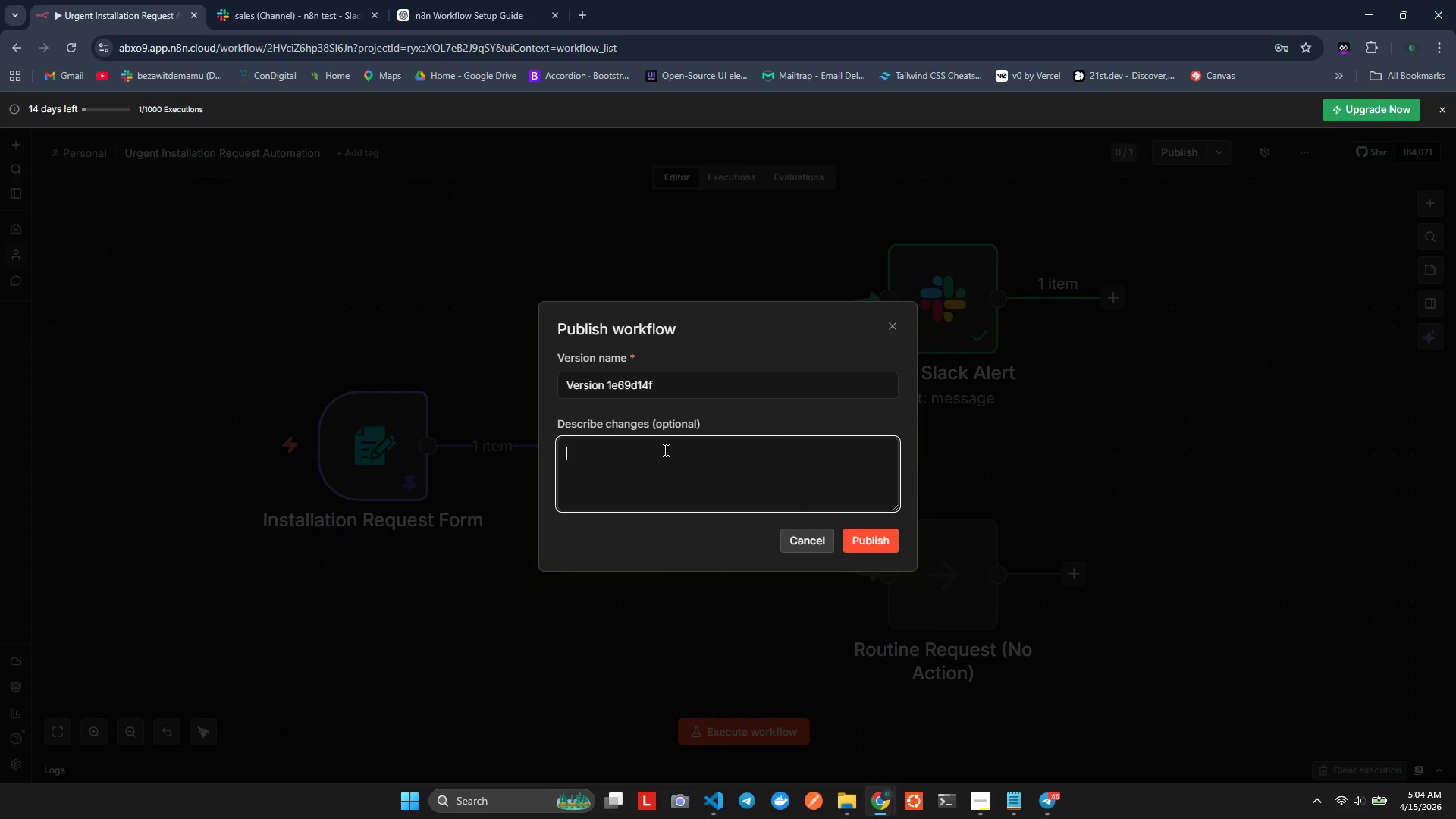 
type(intal )
 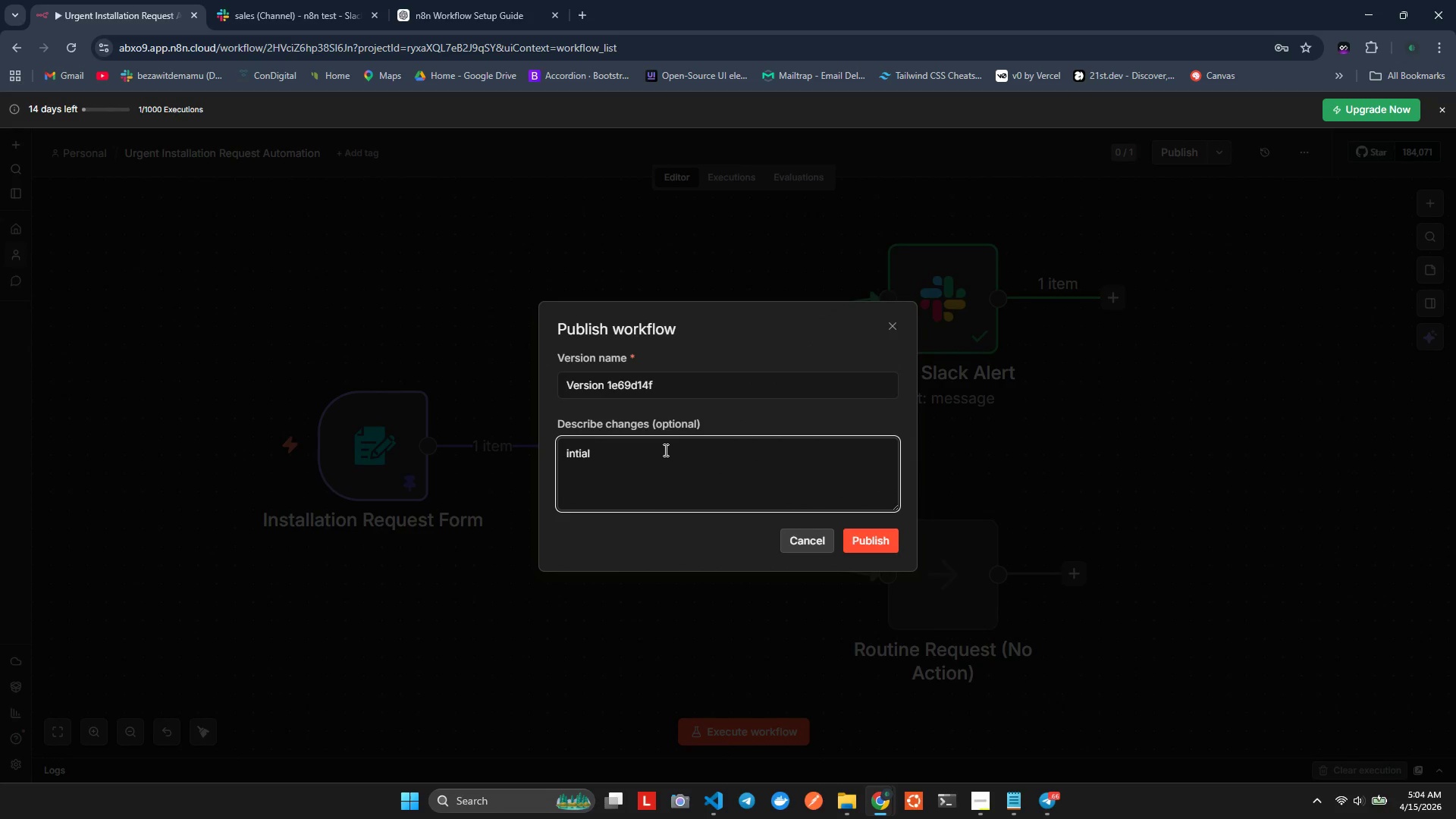 
hold_key(key=L, duration=0.39)
 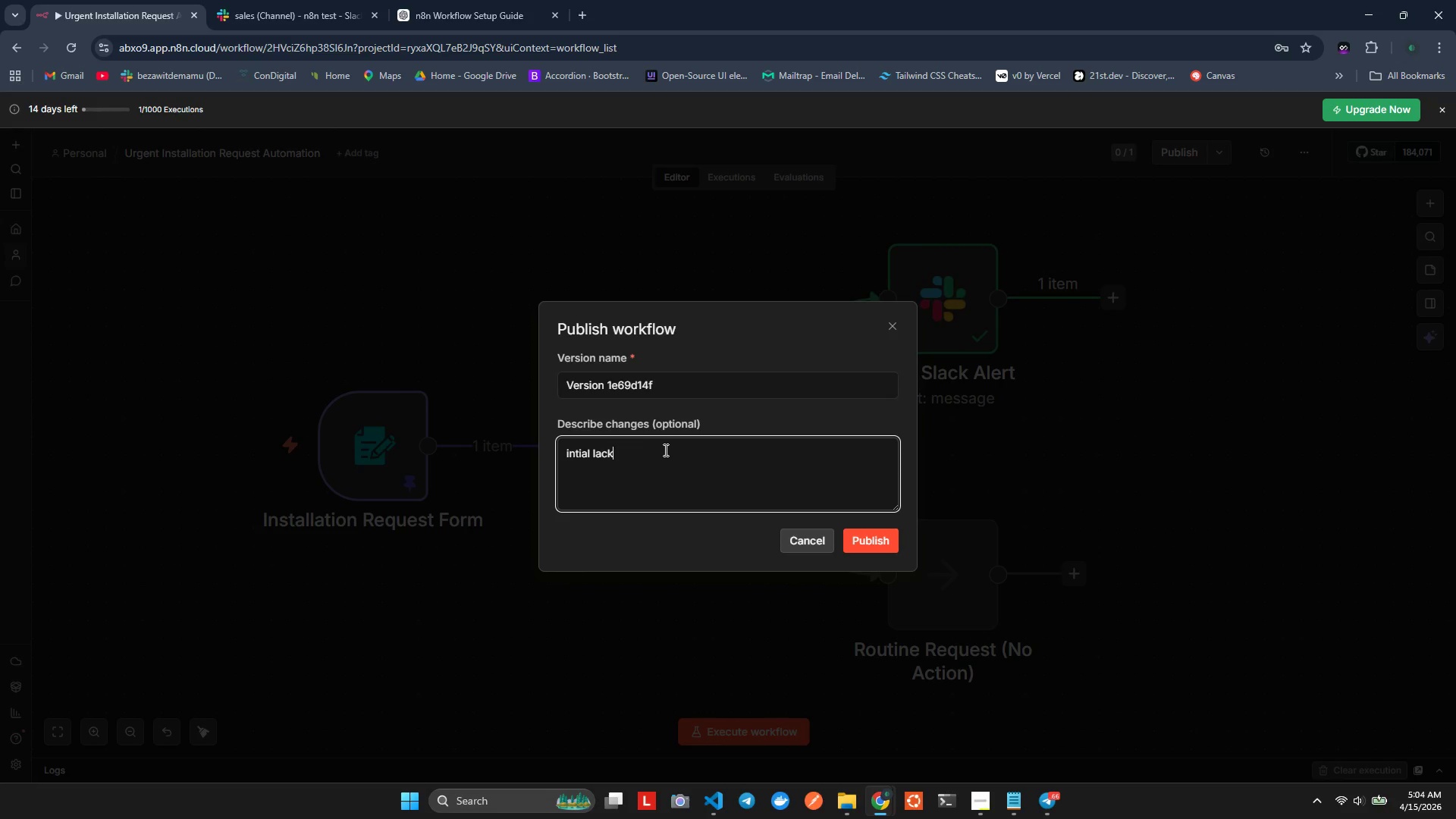 
type(ack)
key(Backspace)
key(Backspace)
key(Backspace)
key(Backspace)
type(slack integration )
 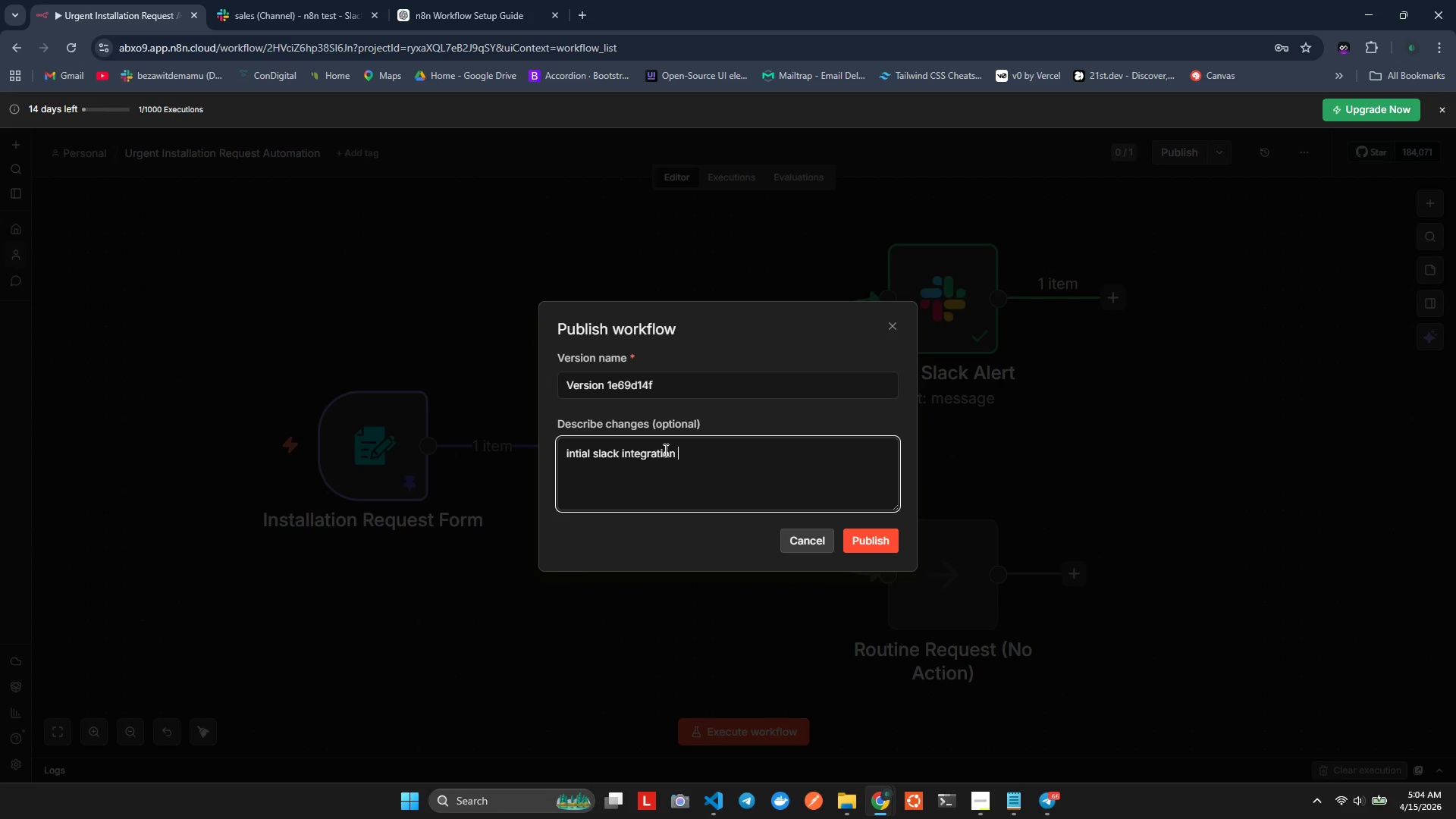 
type(wth instalaltion)
key(Backspace)
key(Backspace)
key(Backspace)
key(Backspace)
key(Backspace)
key(Backspace)
type(;)
key(Backspace)
type(lation requests)
 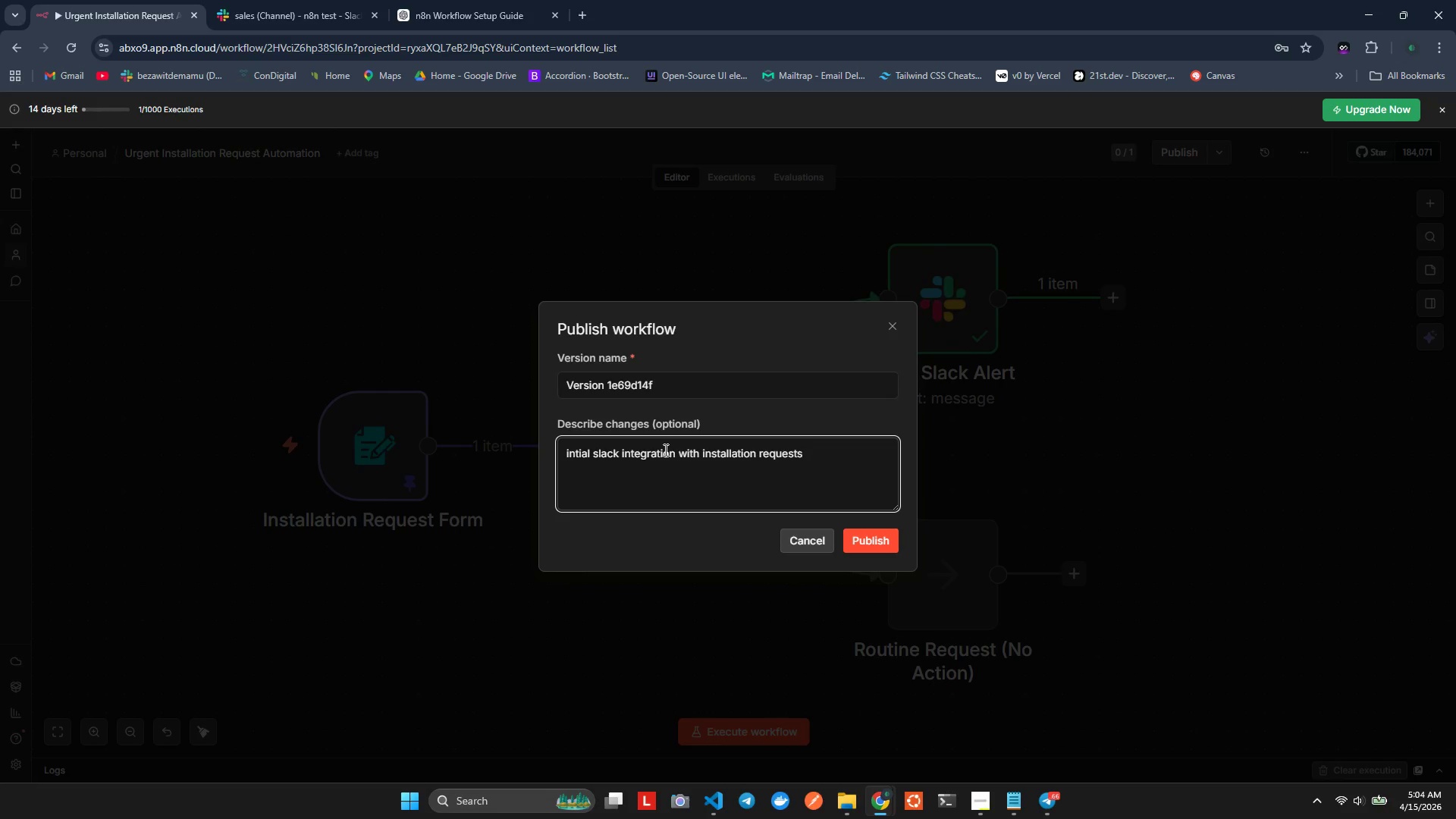 
left_click([887, 545])
 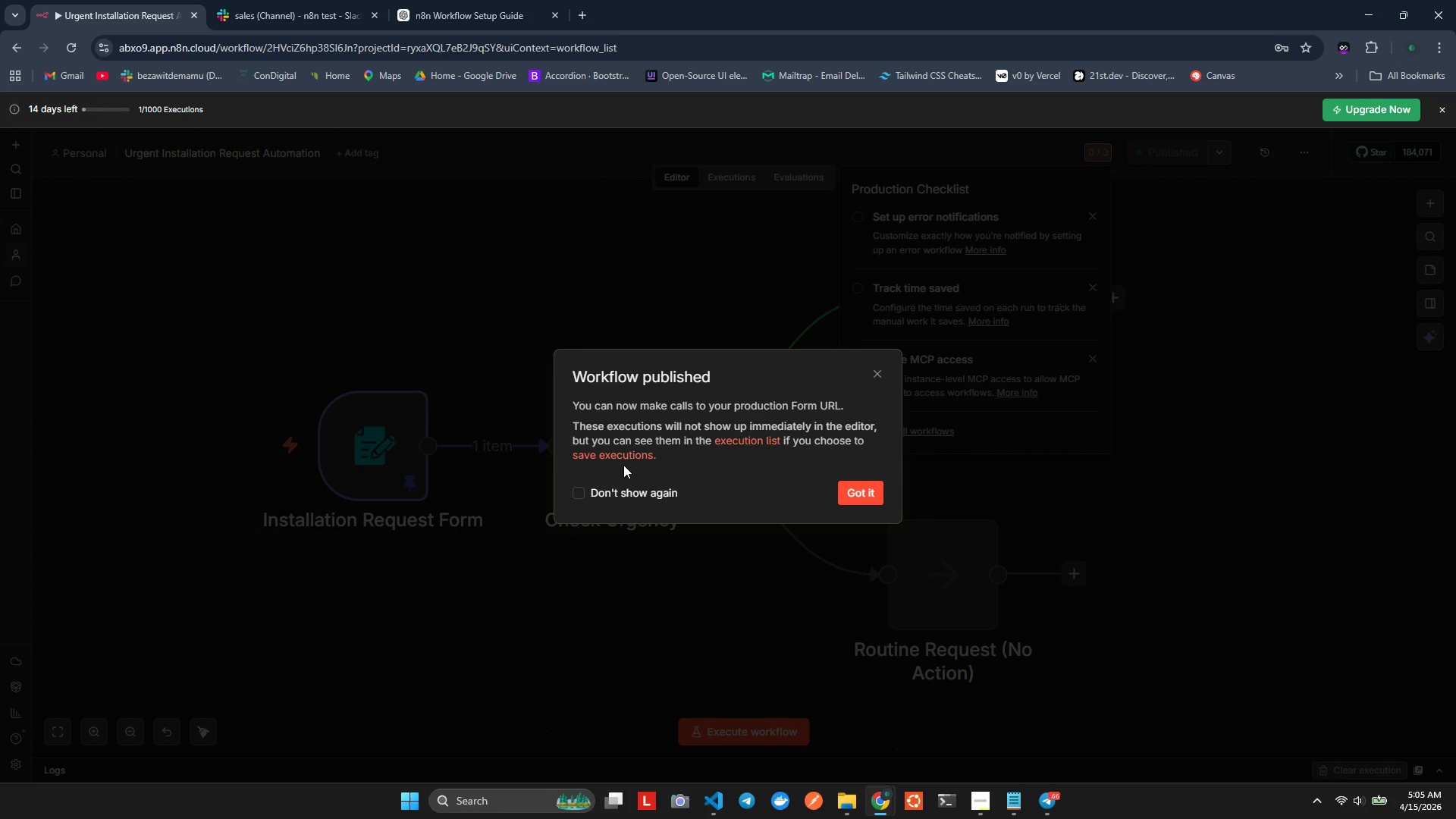 
wait(18.89)
 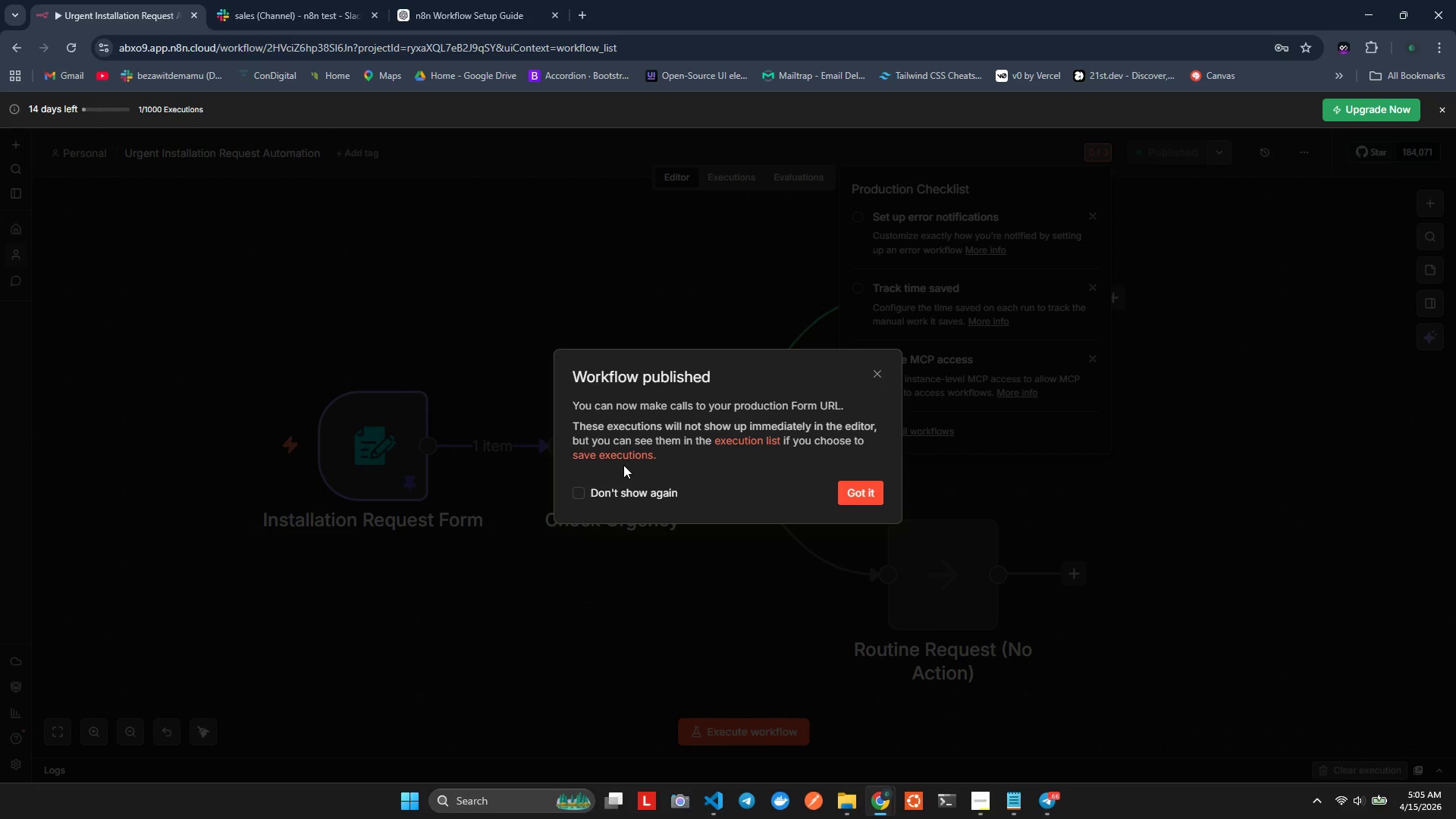 
left_click([627, 448])
 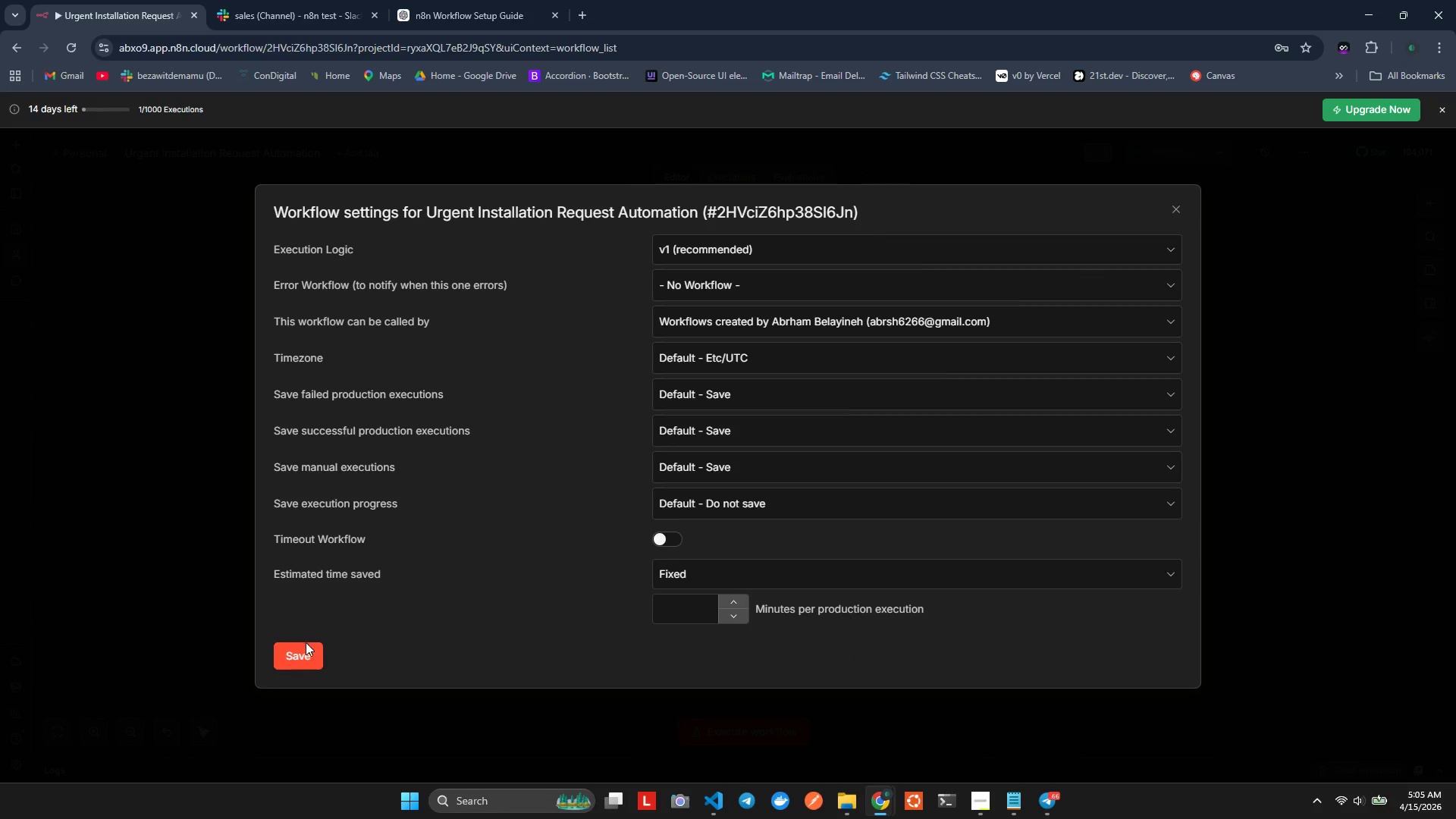 
wait(6.97)
 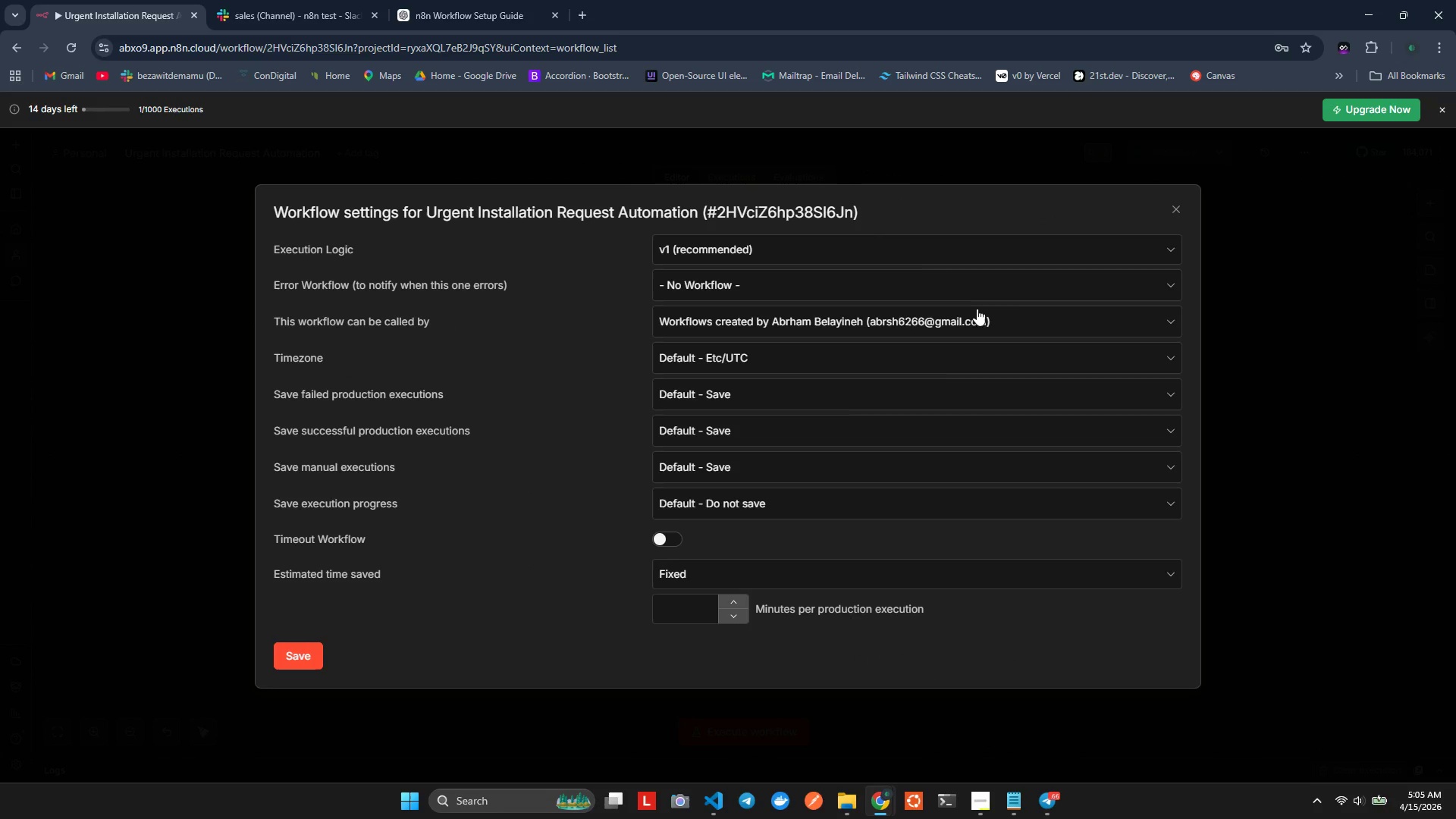 
left_click([313, 662])
 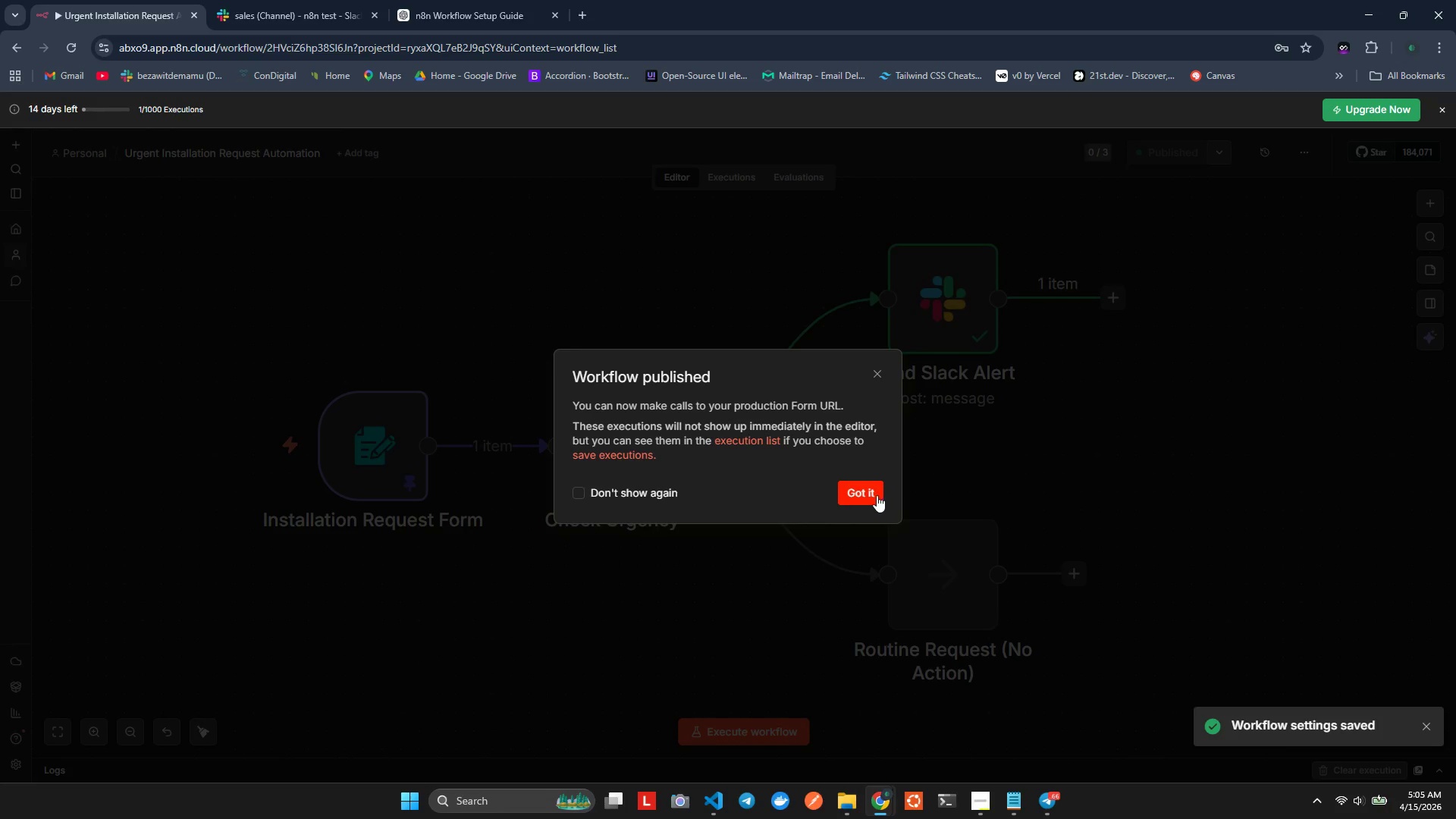 
left_click([868, 494])
 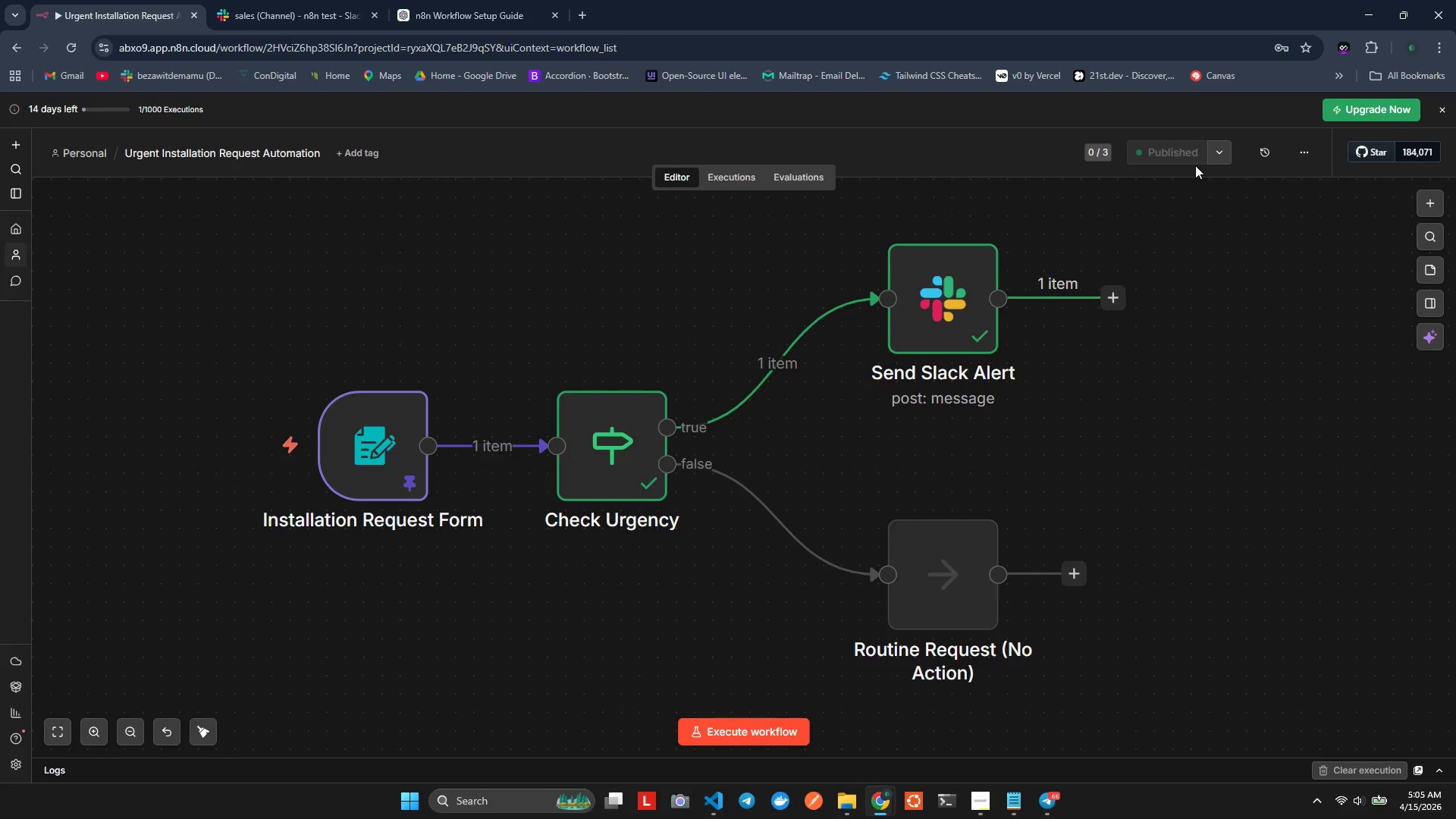 
left_click([1225, 146])
 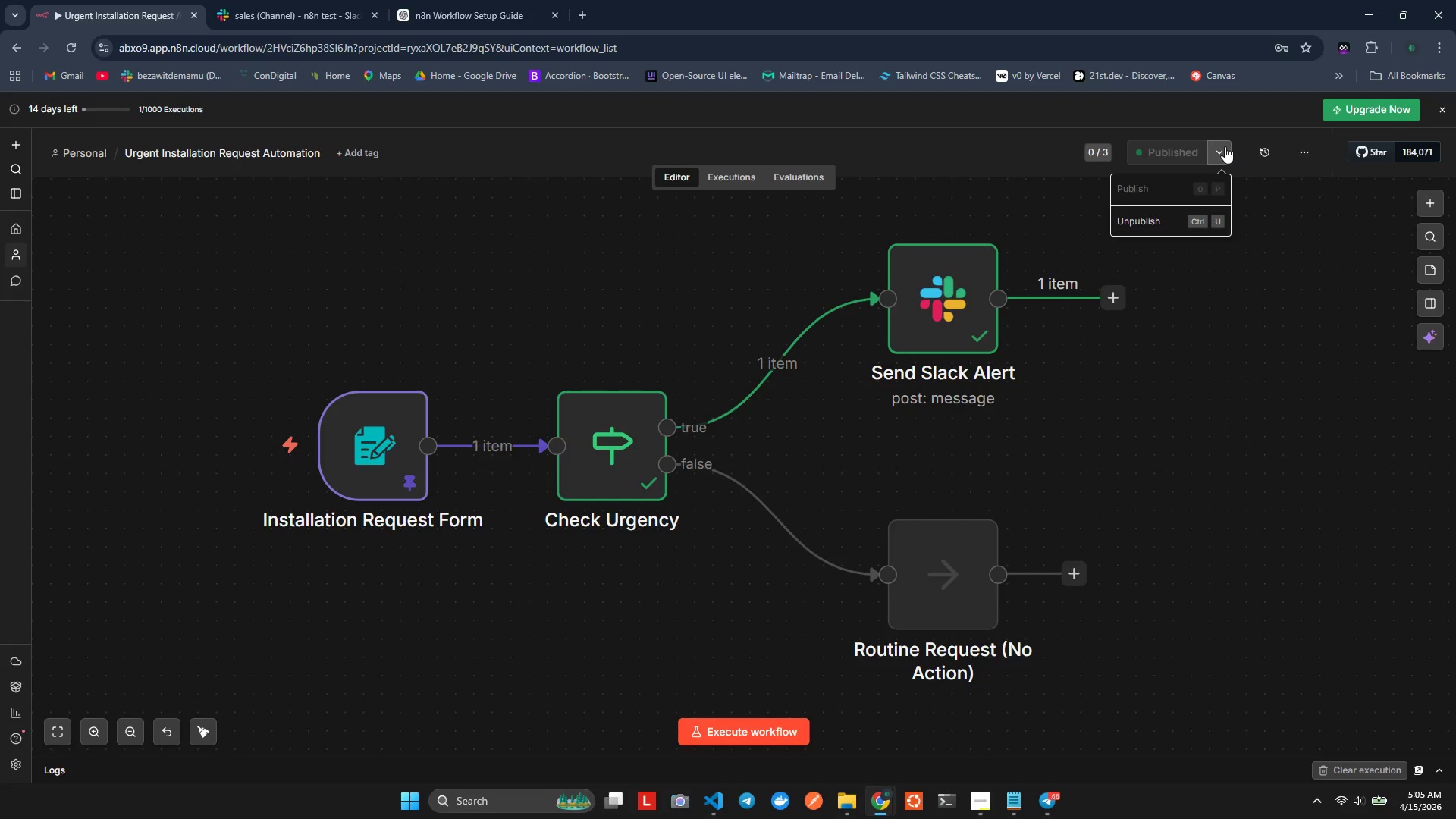 
left_click([1225, 146])
 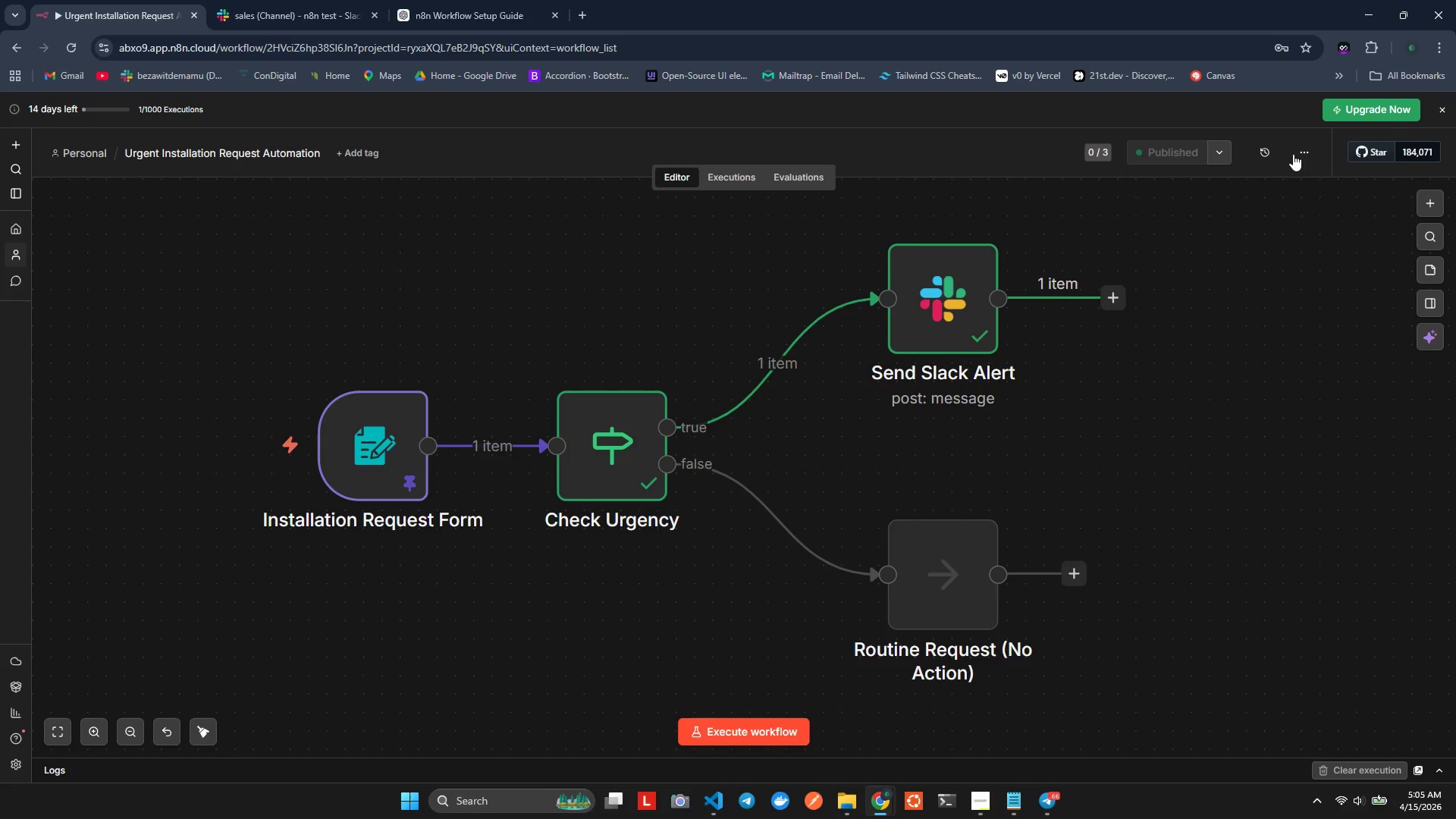 
left_click([1300, 154])
 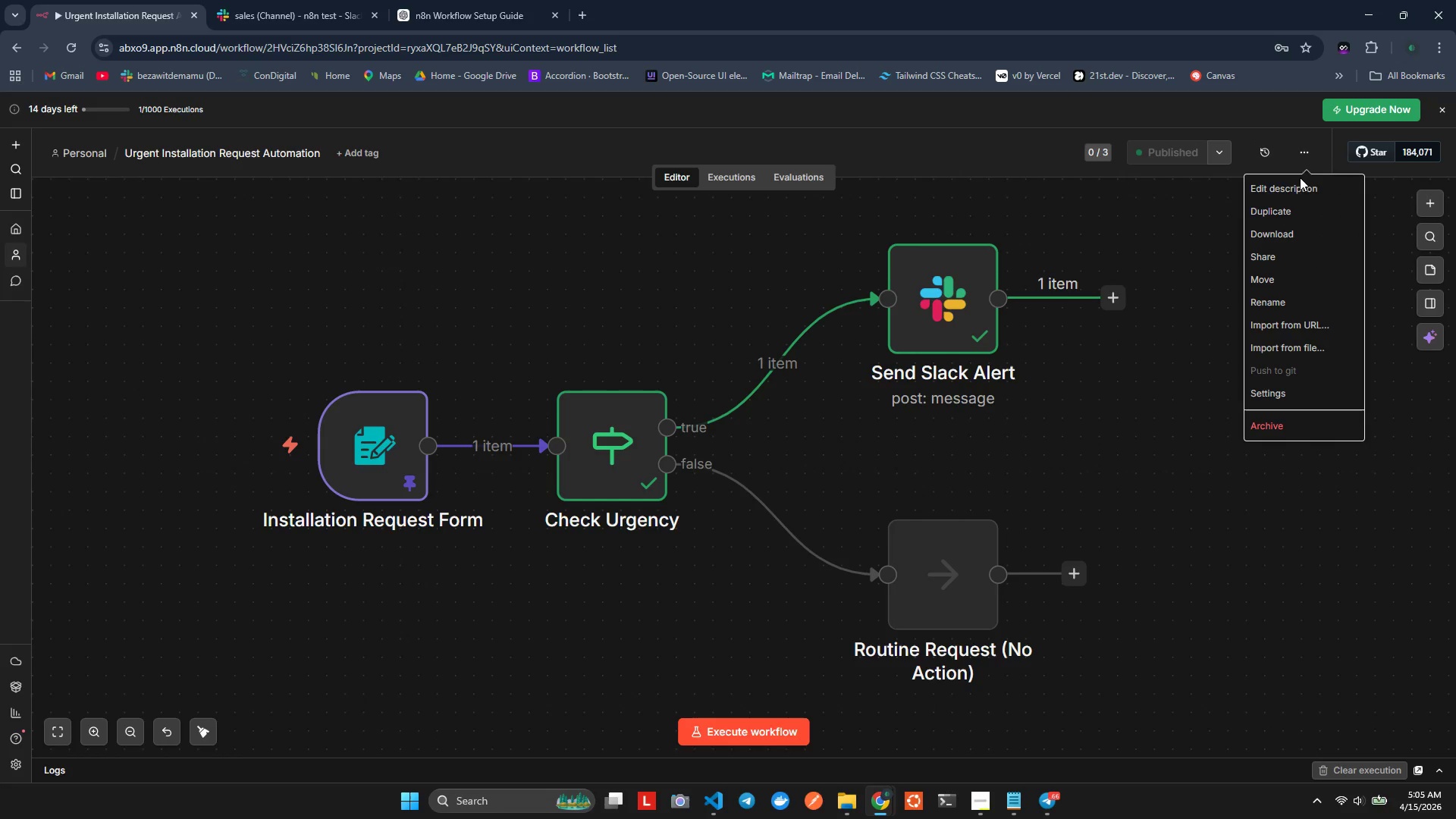 
left_click([1129, 196])
 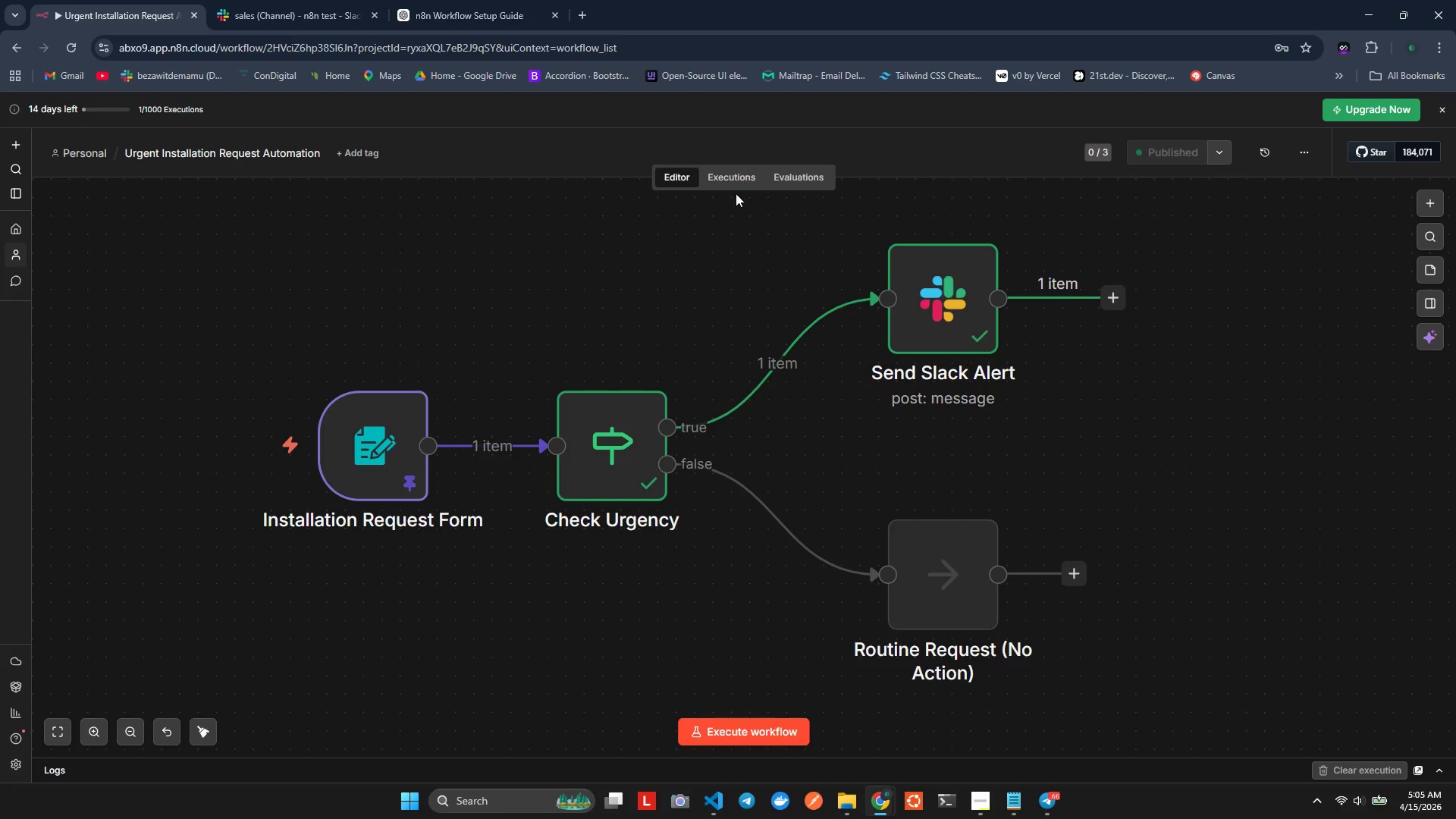 
left_click([736, 181])
 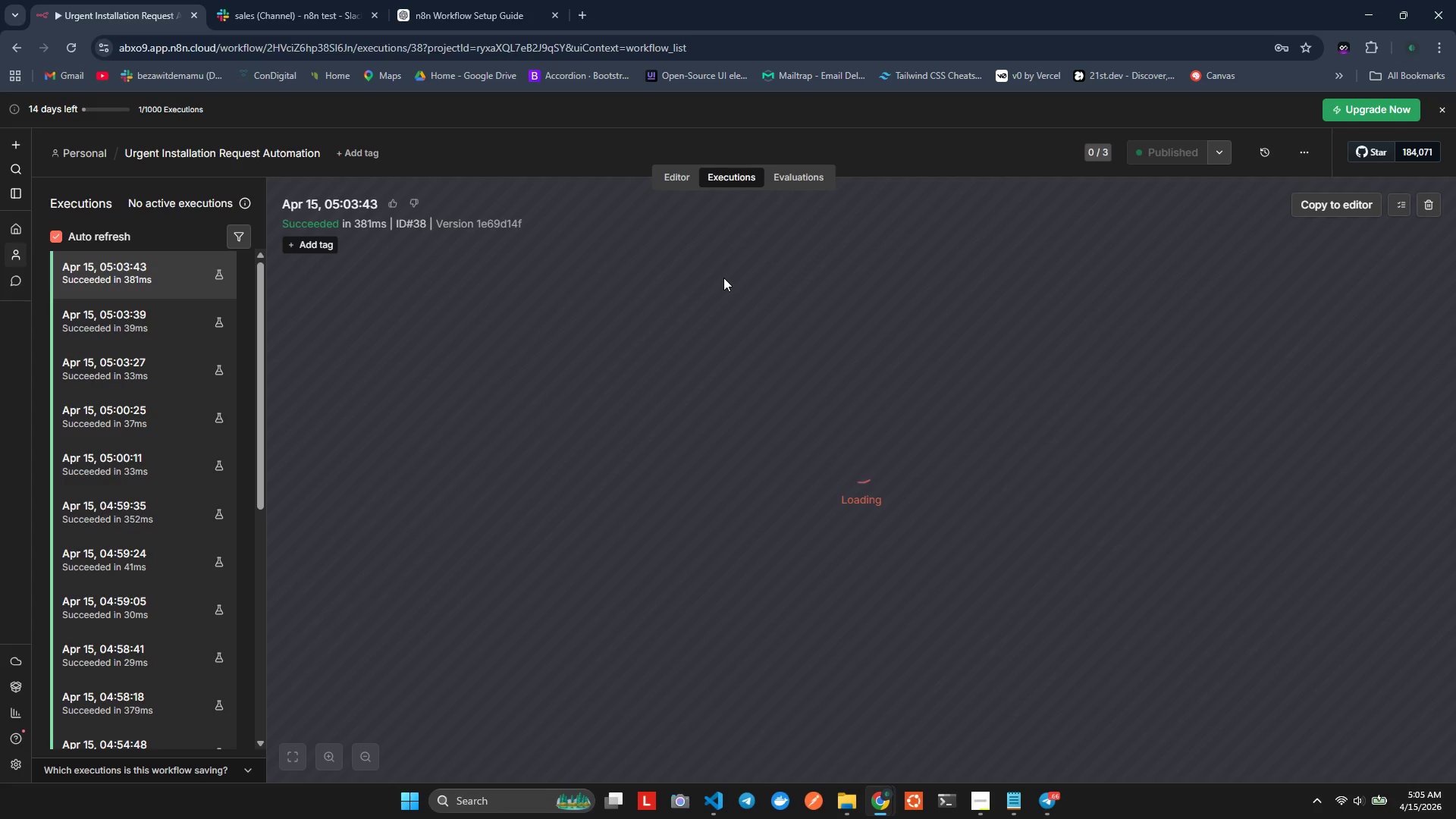 
wait(6.0)
 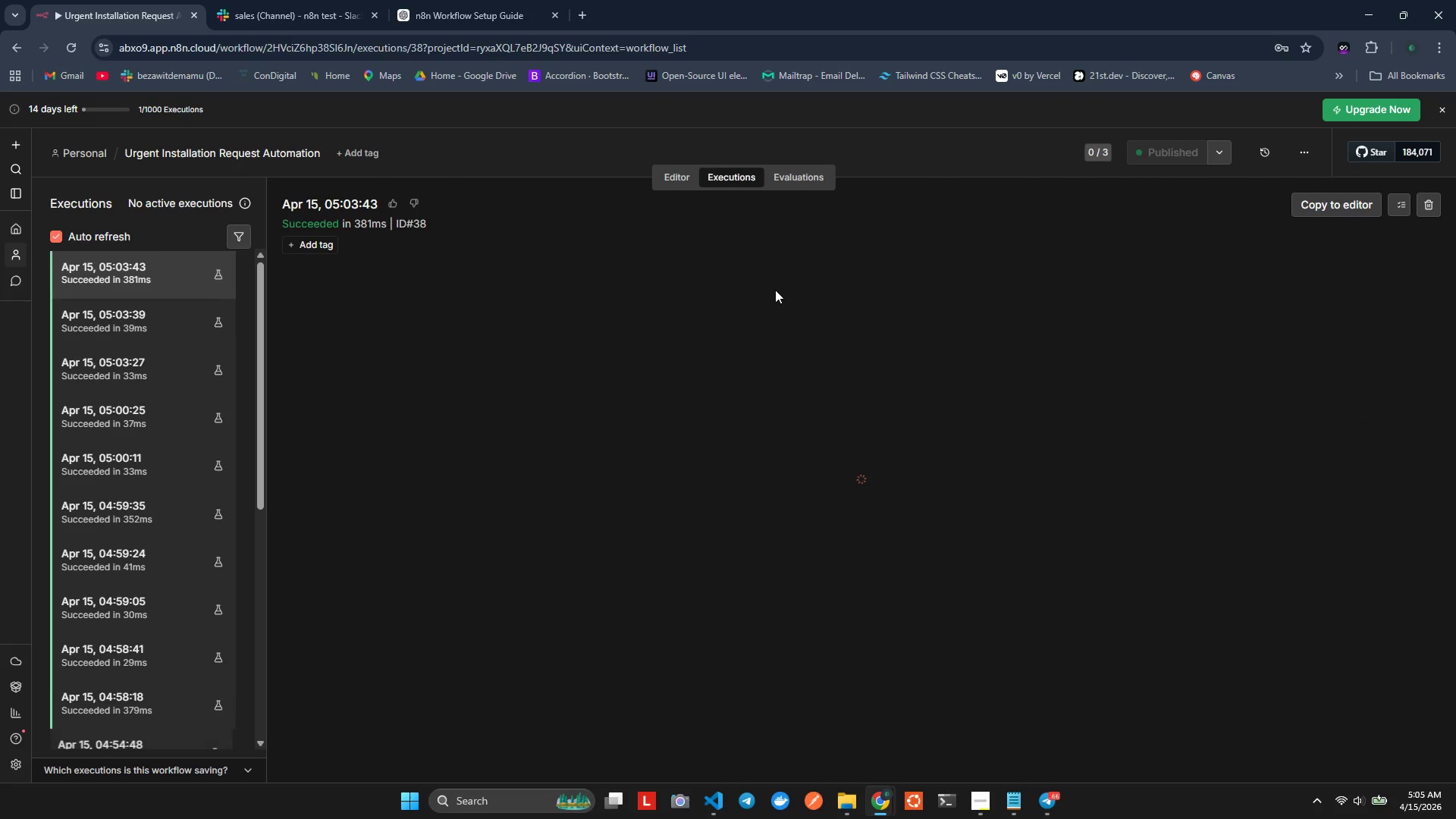 
double_click([664, 459])
 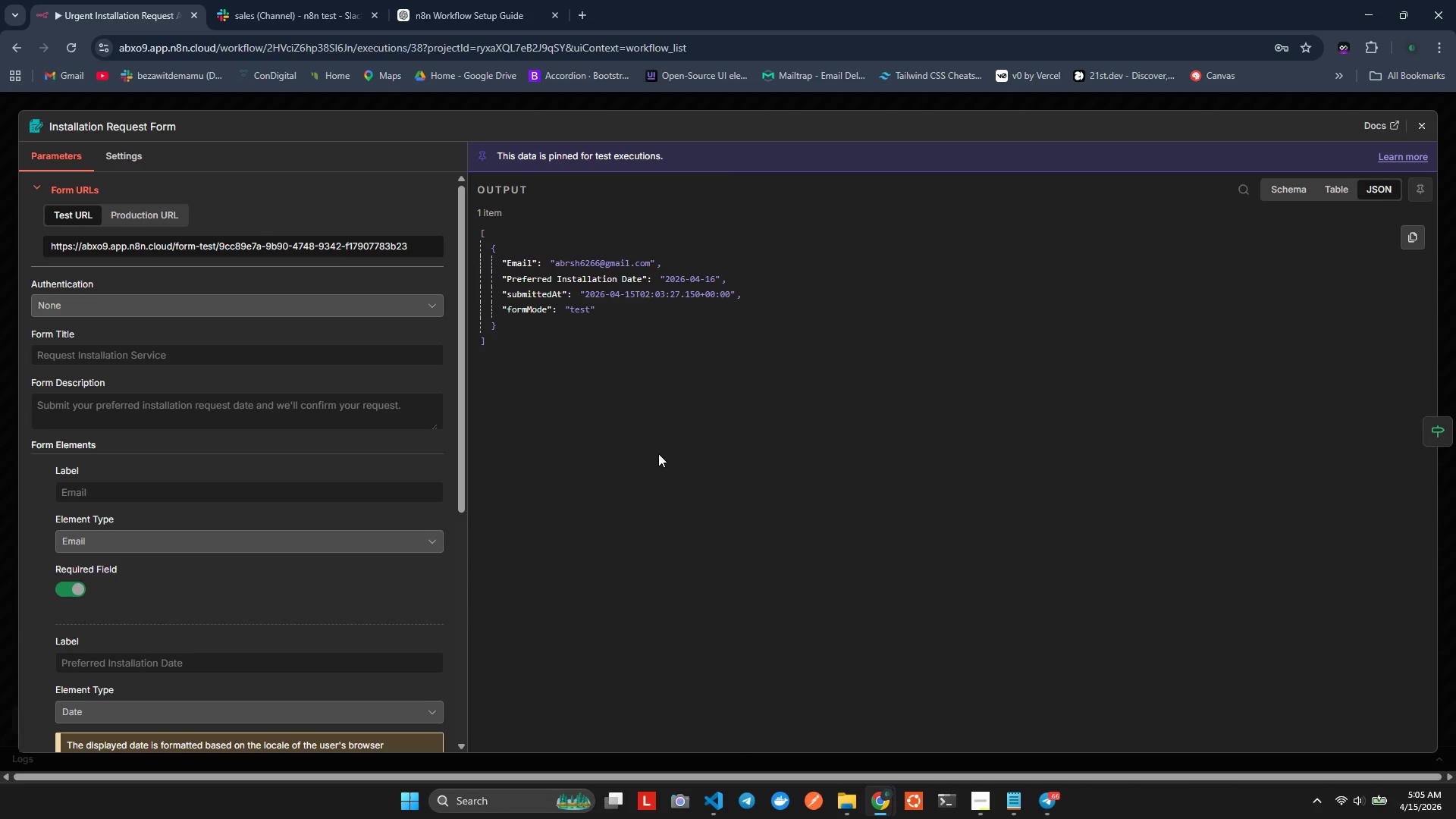 
wait(6.44)
 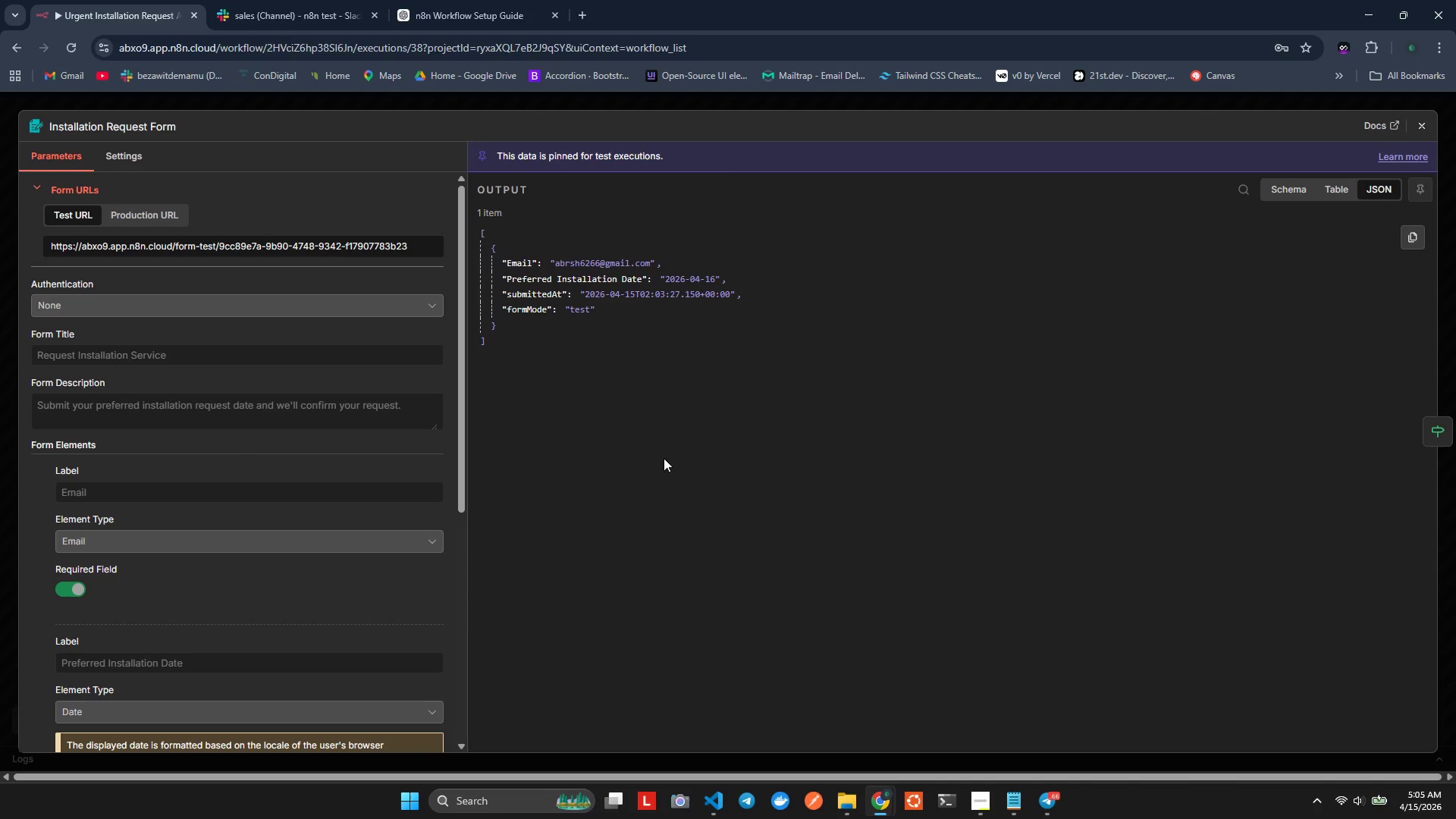 
left_click([126, 209])
 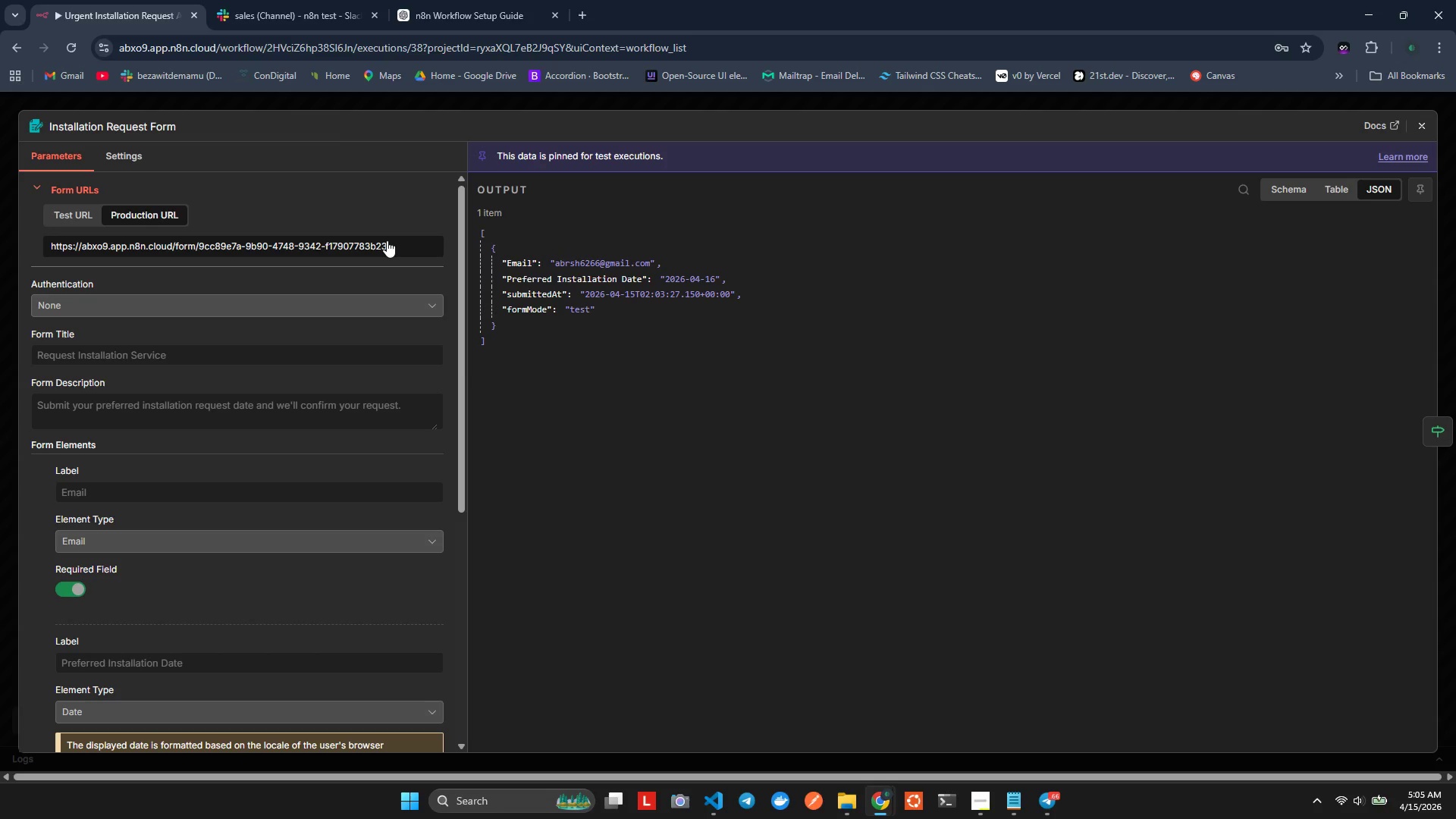 
left_click([408, 244])
 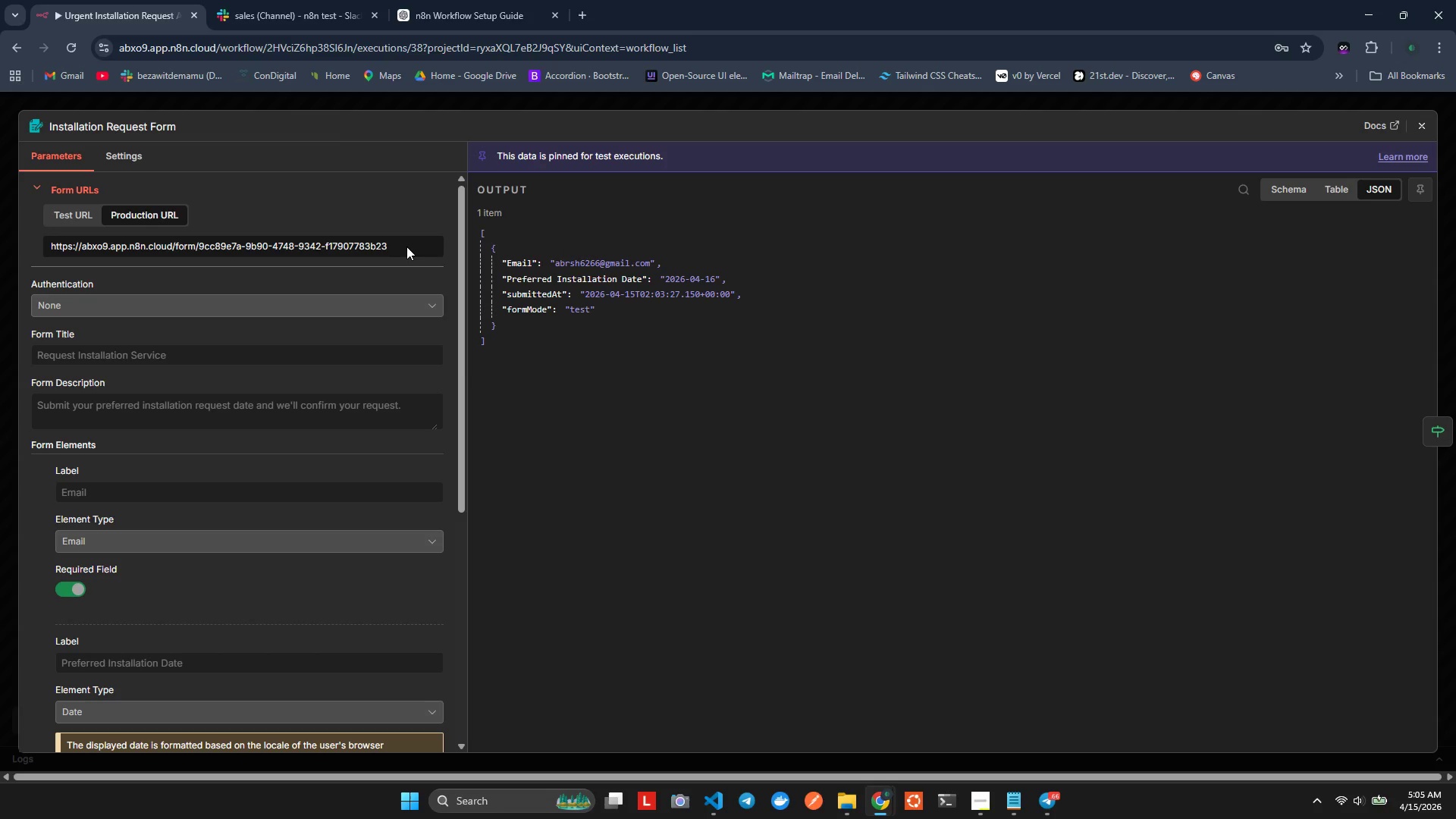 
wait(5.67)
 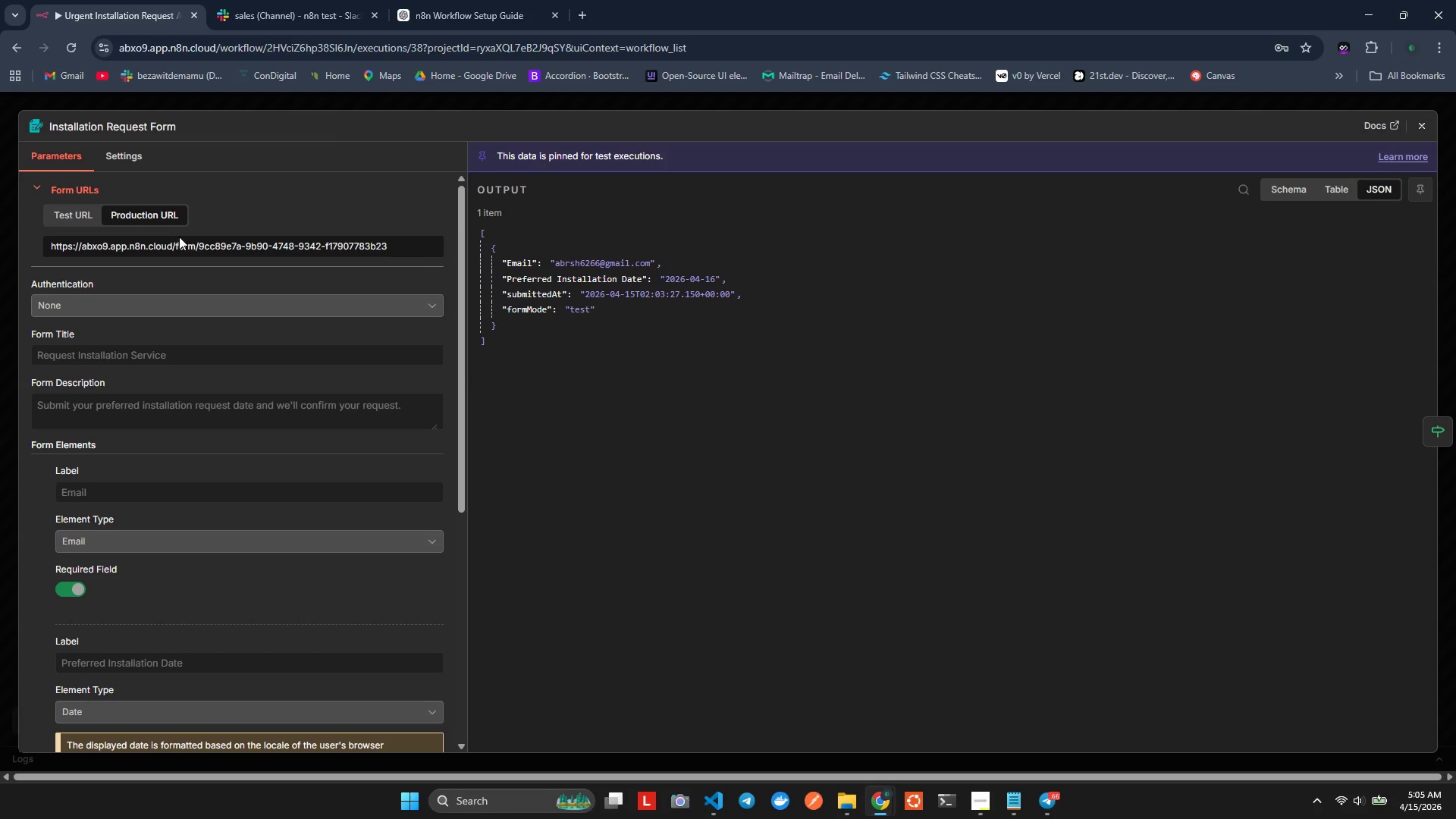 
left_click([343, 246])
 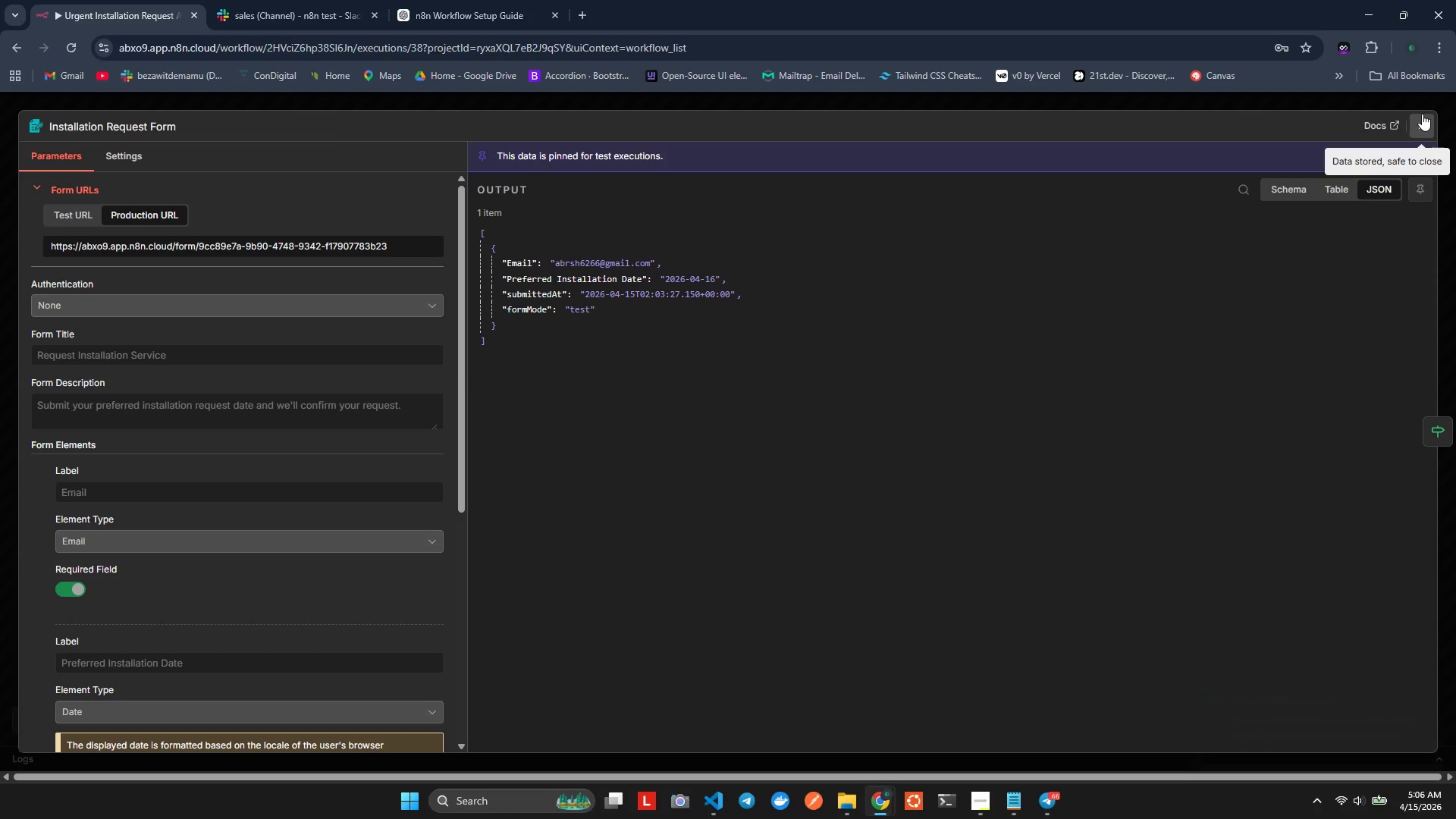 
wait(6.53)
 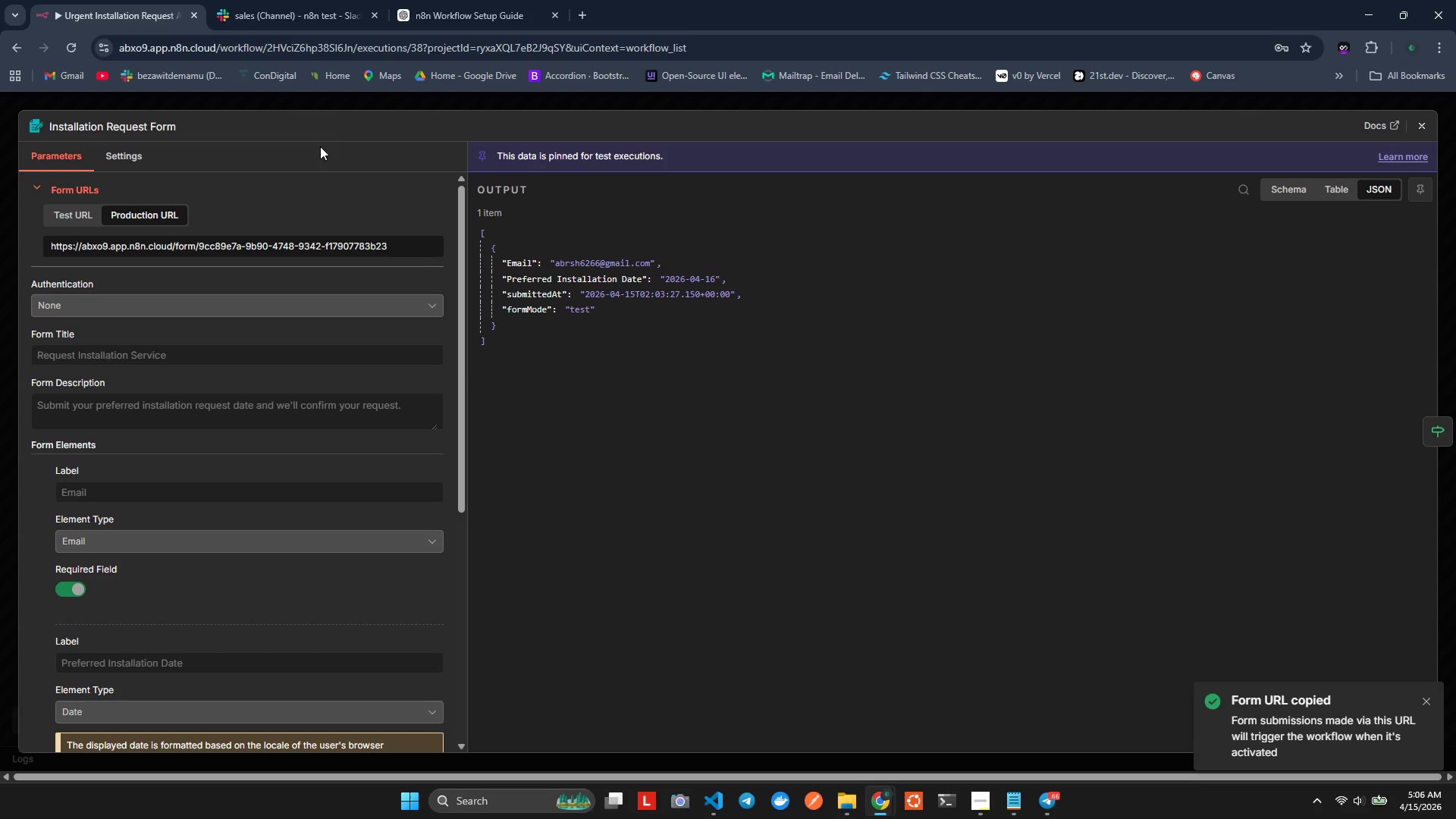 
left_click([1422, 114])
 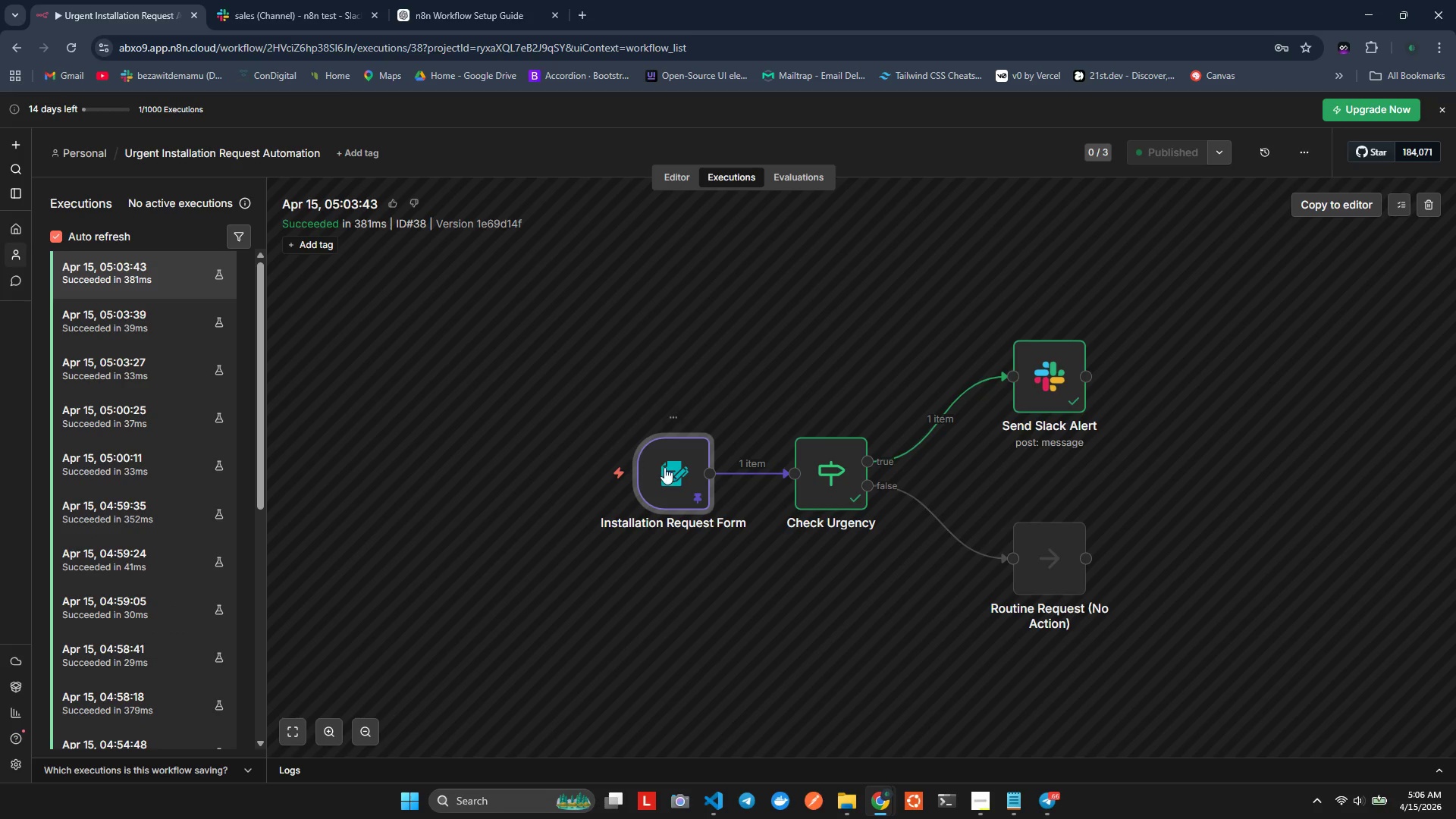 
scroll: coordinate [170, 344], scroll_direction: up, amount: 1.0
 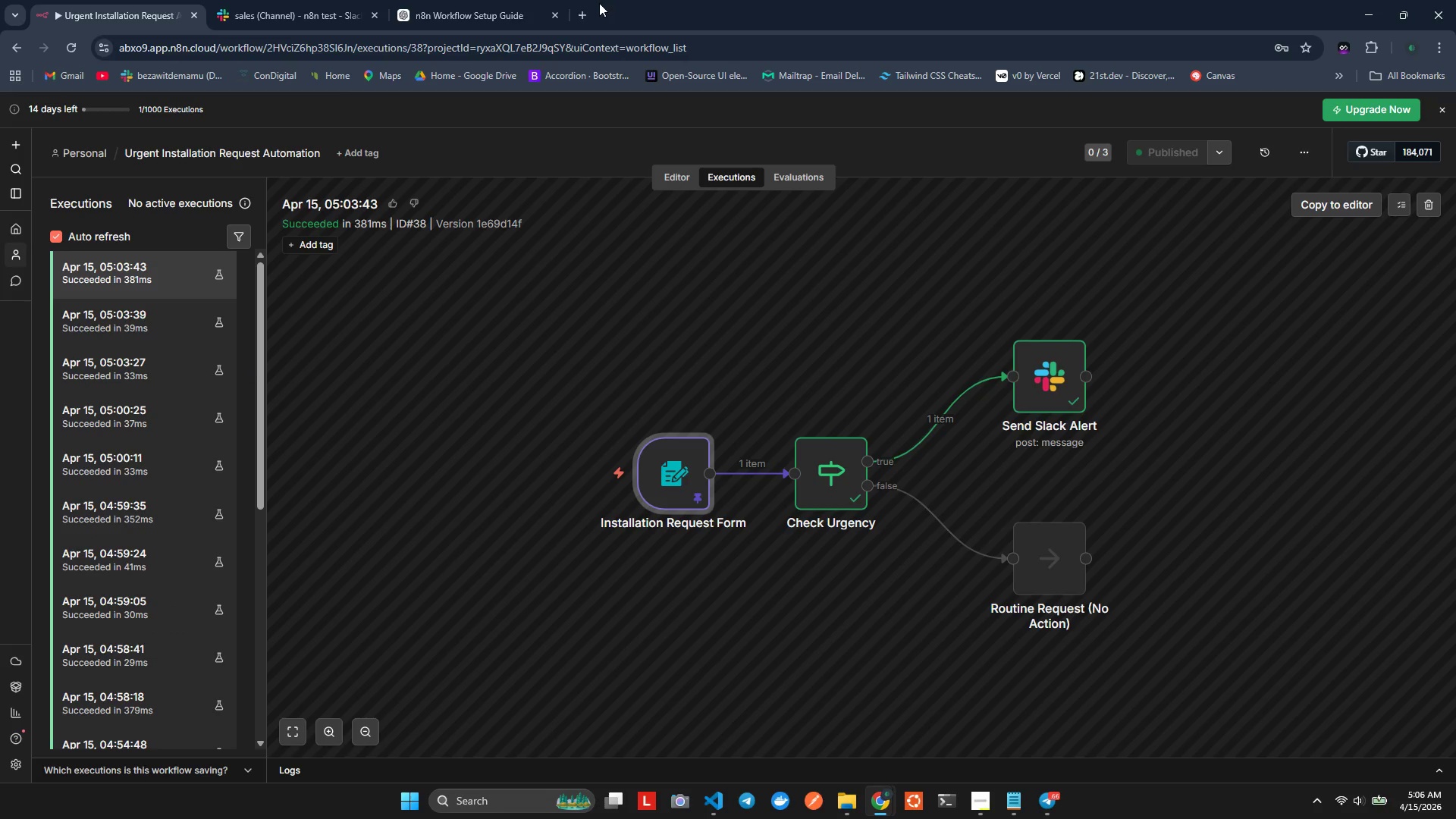 
left_click([579, 11])
 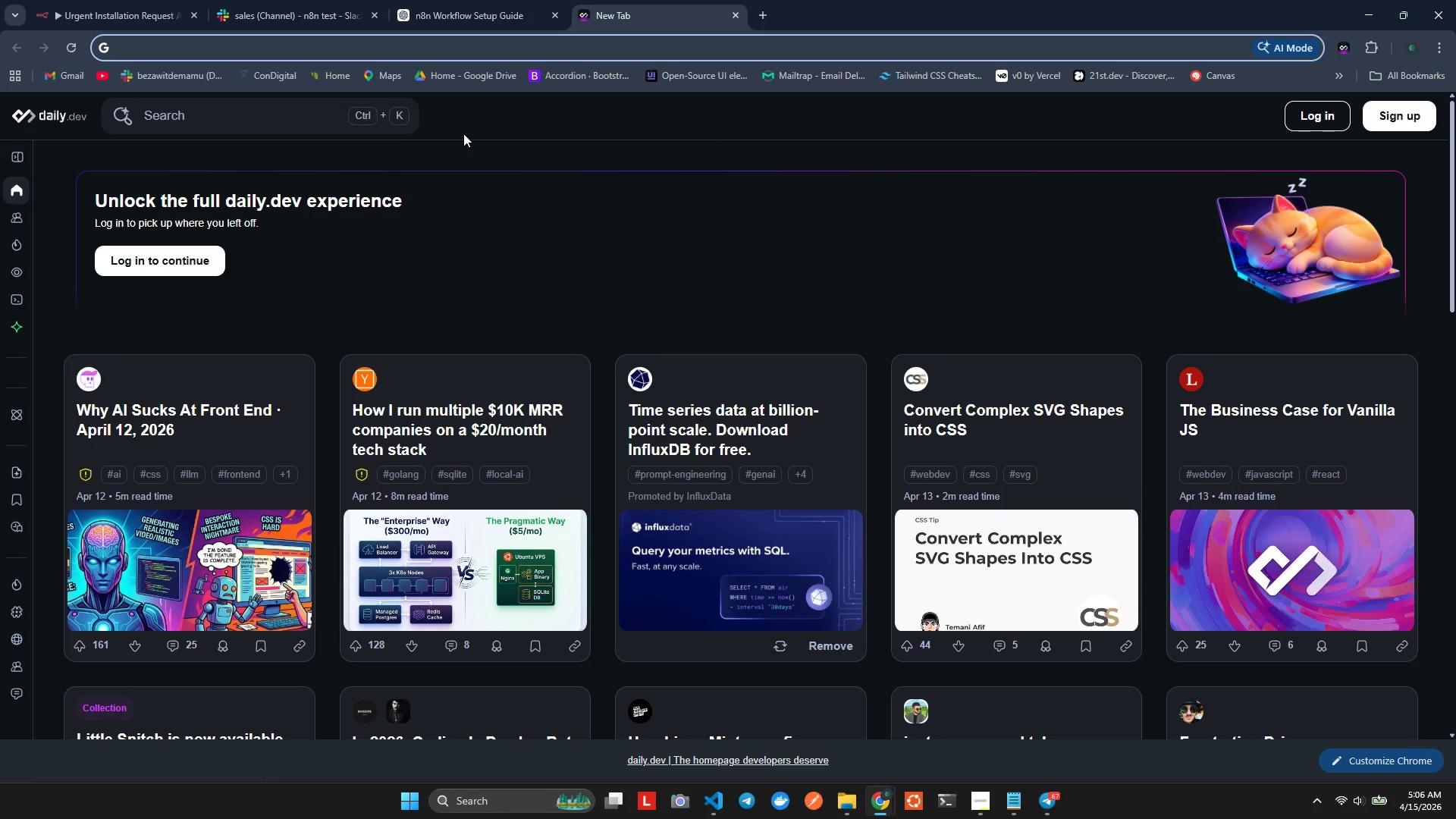 
key(Control+V)
 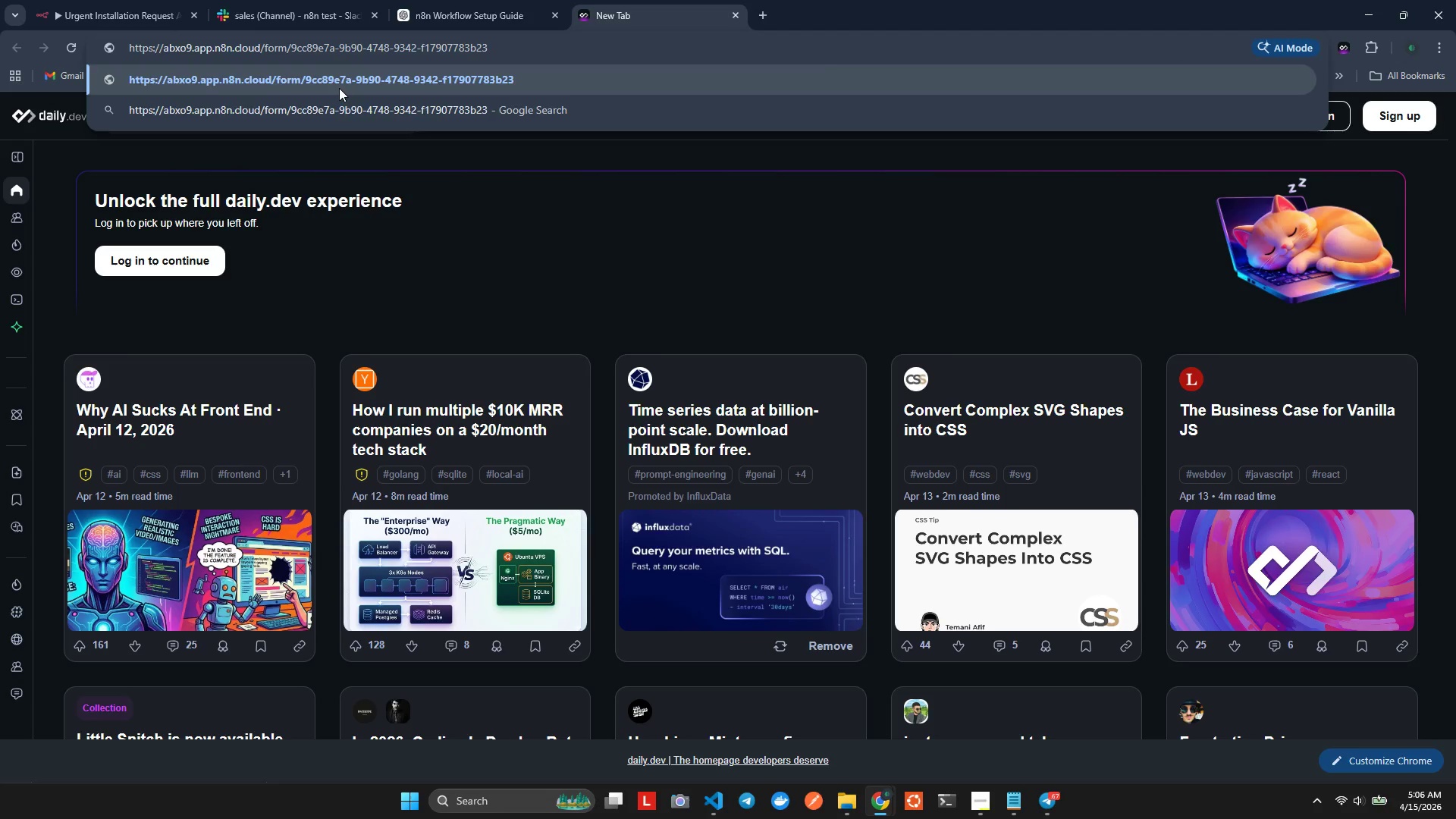 
key(Enter)
 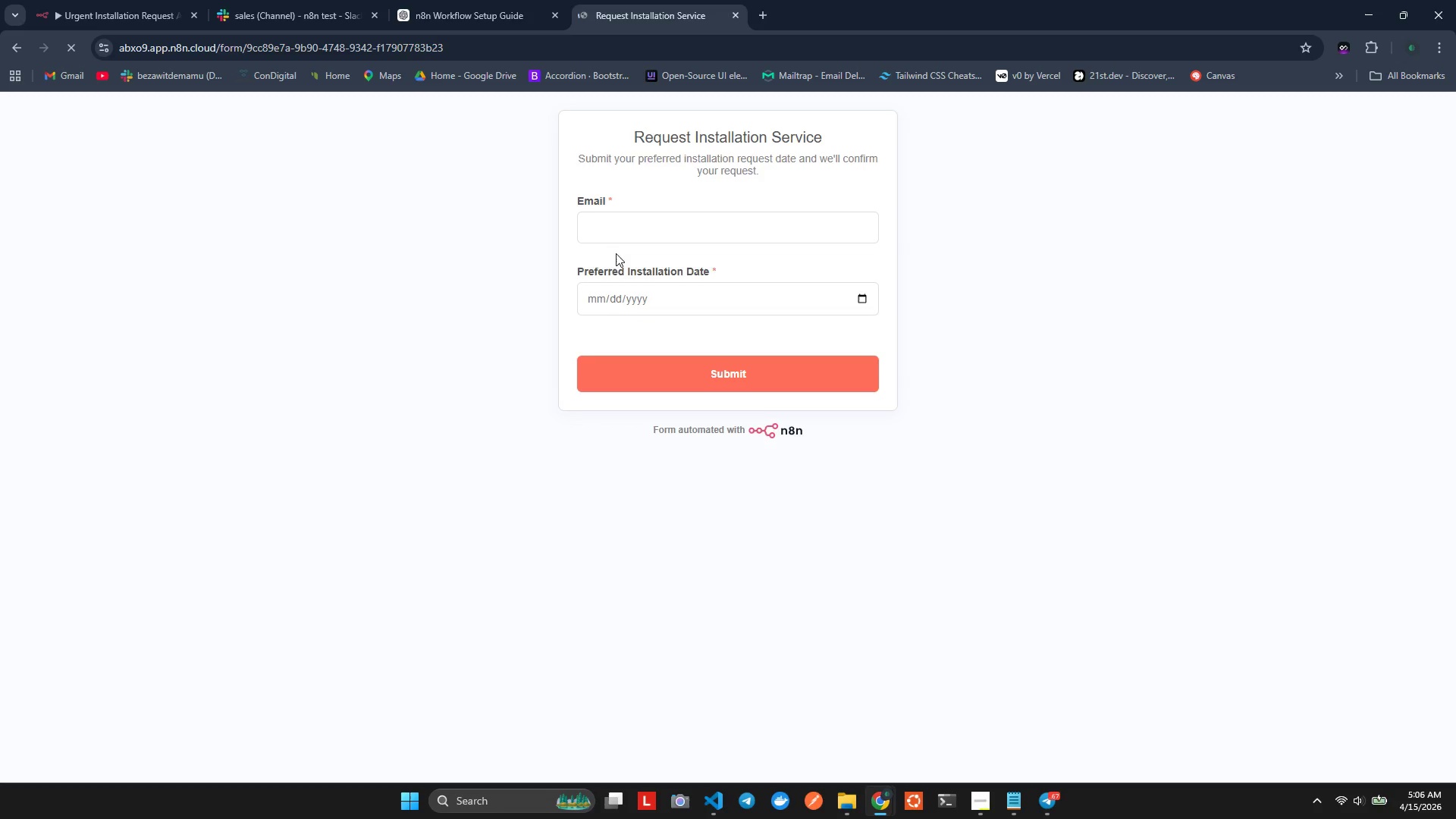 
left_click([632, 240])
 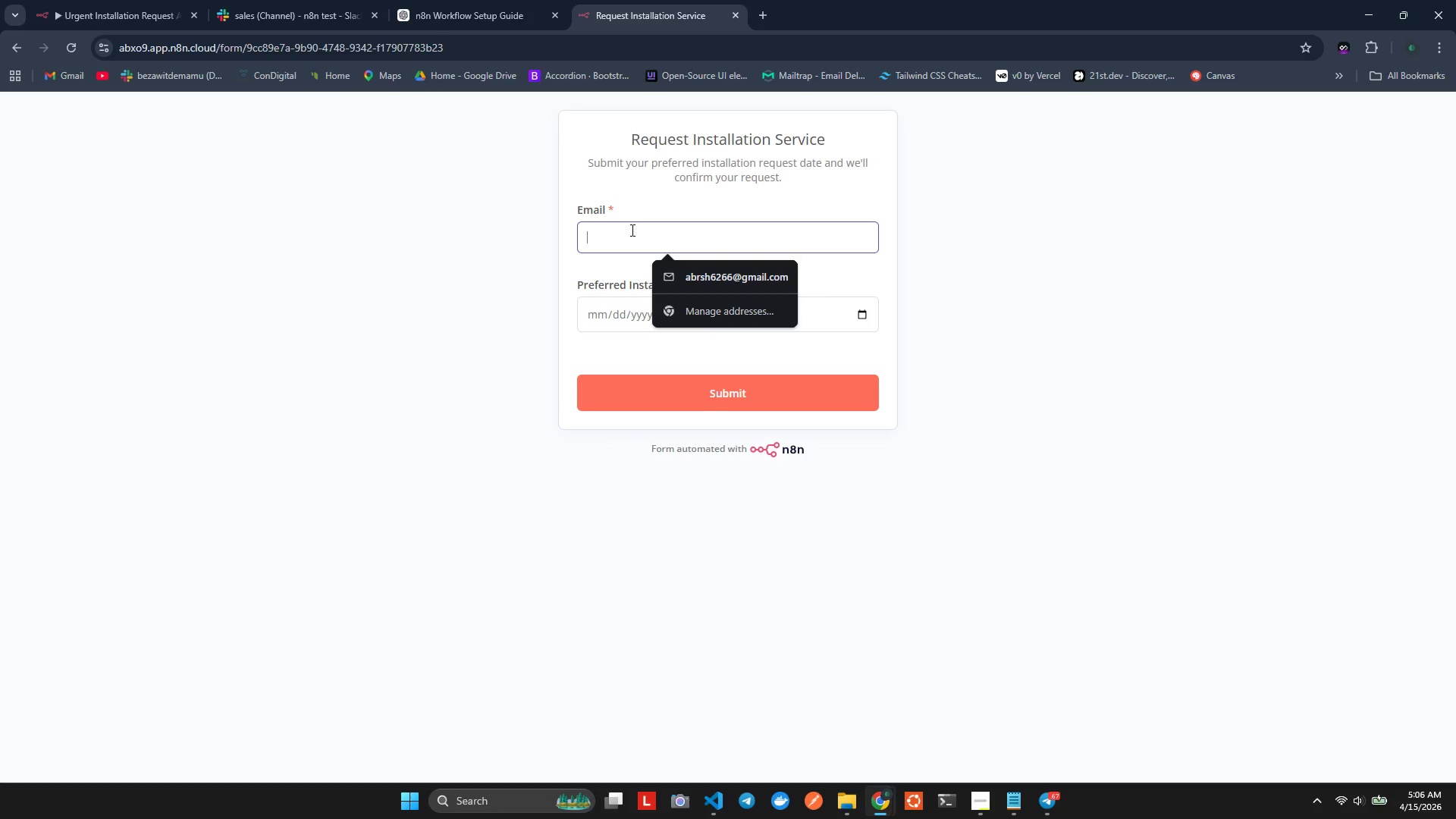 
hold_key(key=T, duration=0.38)
 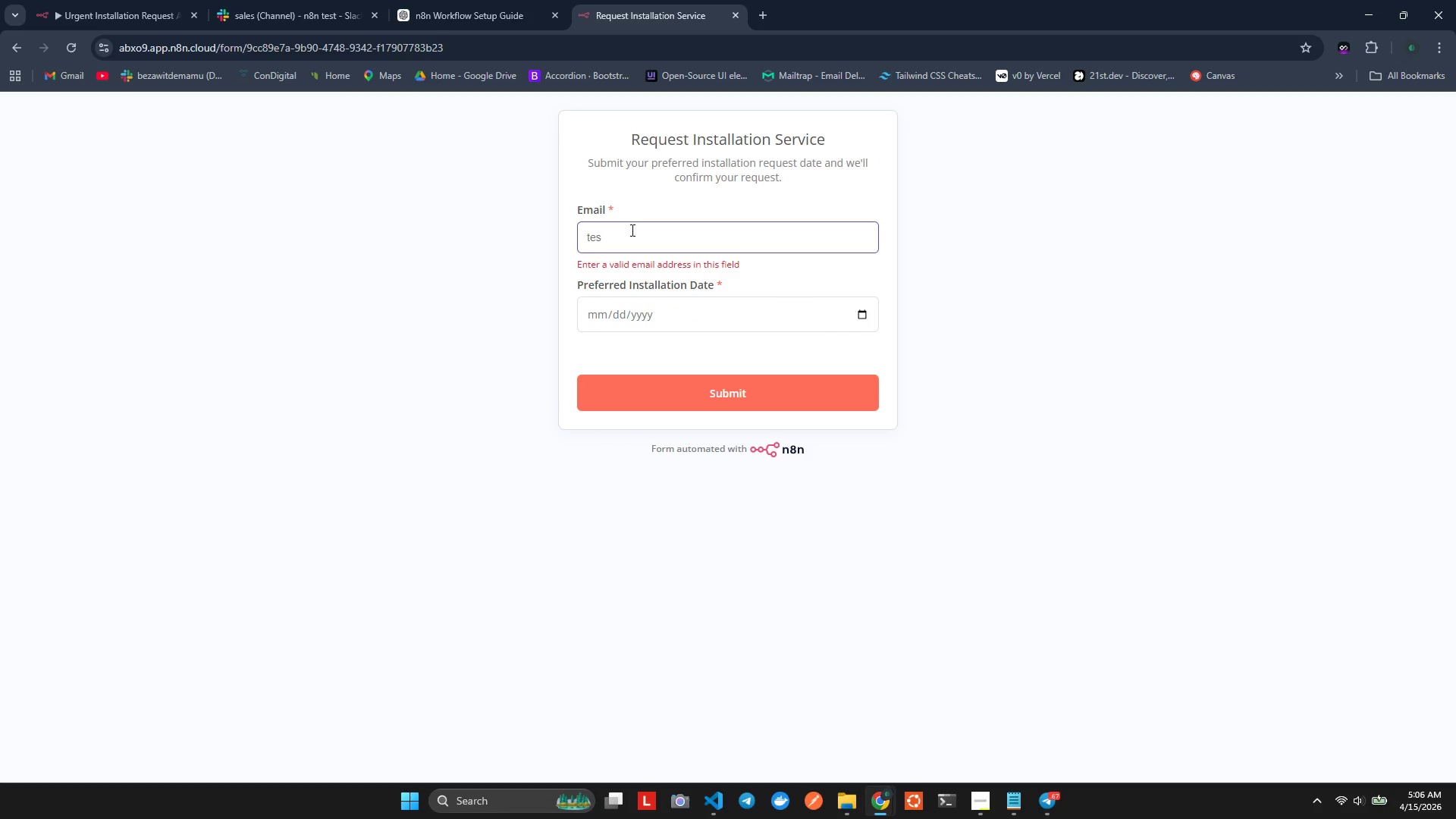 
type(es)
key(Backspace)
key(Backspace)
key(Backspace)
key(Backspace)
type(mai)
key(Backspace)
key(Backspace)
key(Backspace)
key(Backspace)
type(test@)
key(Backspace)
type(123@gai;)
key(Backspace)
type(l.com)
 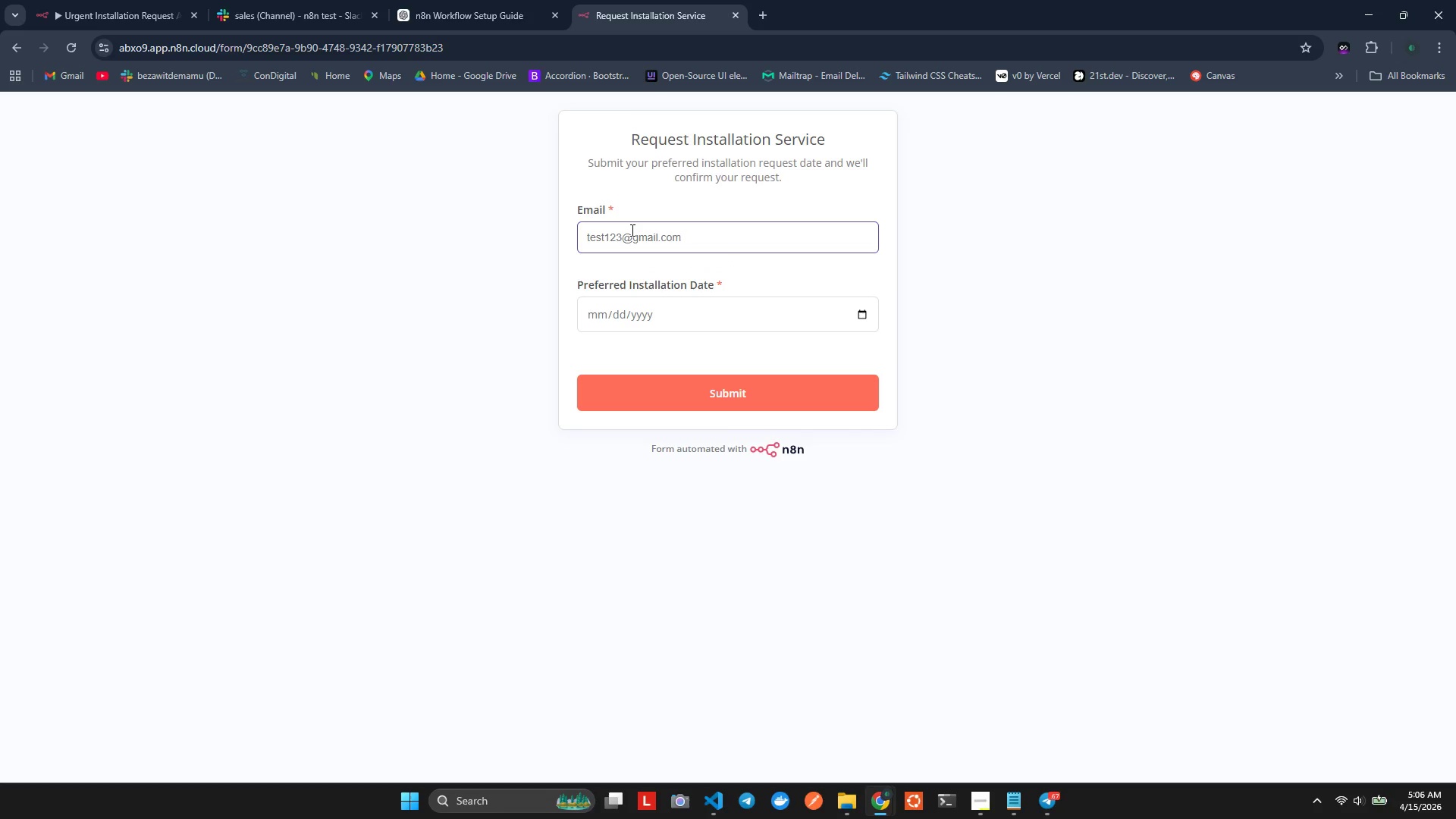 
double_click([866, 313])
 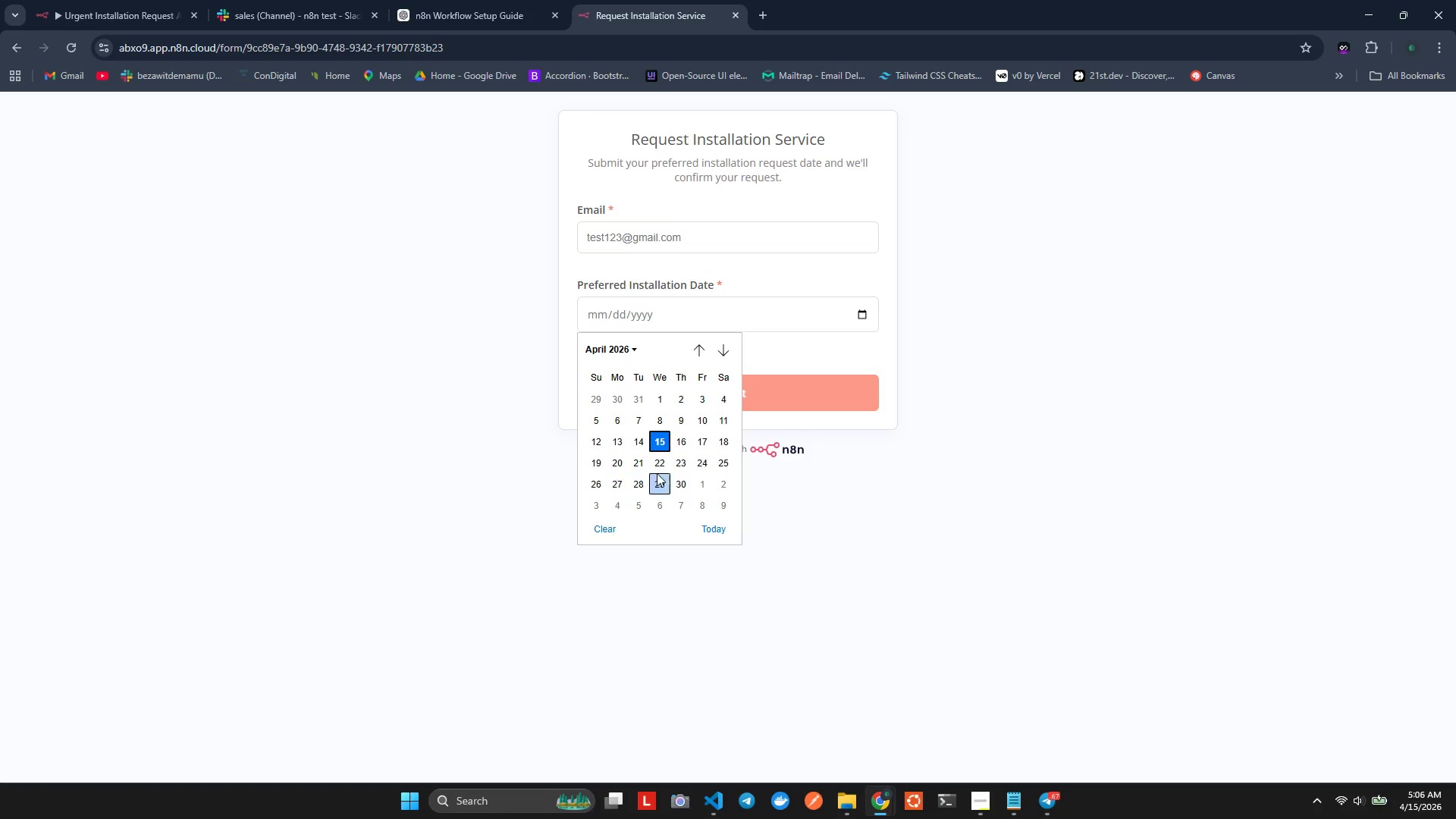 
left_click([687, 461])
 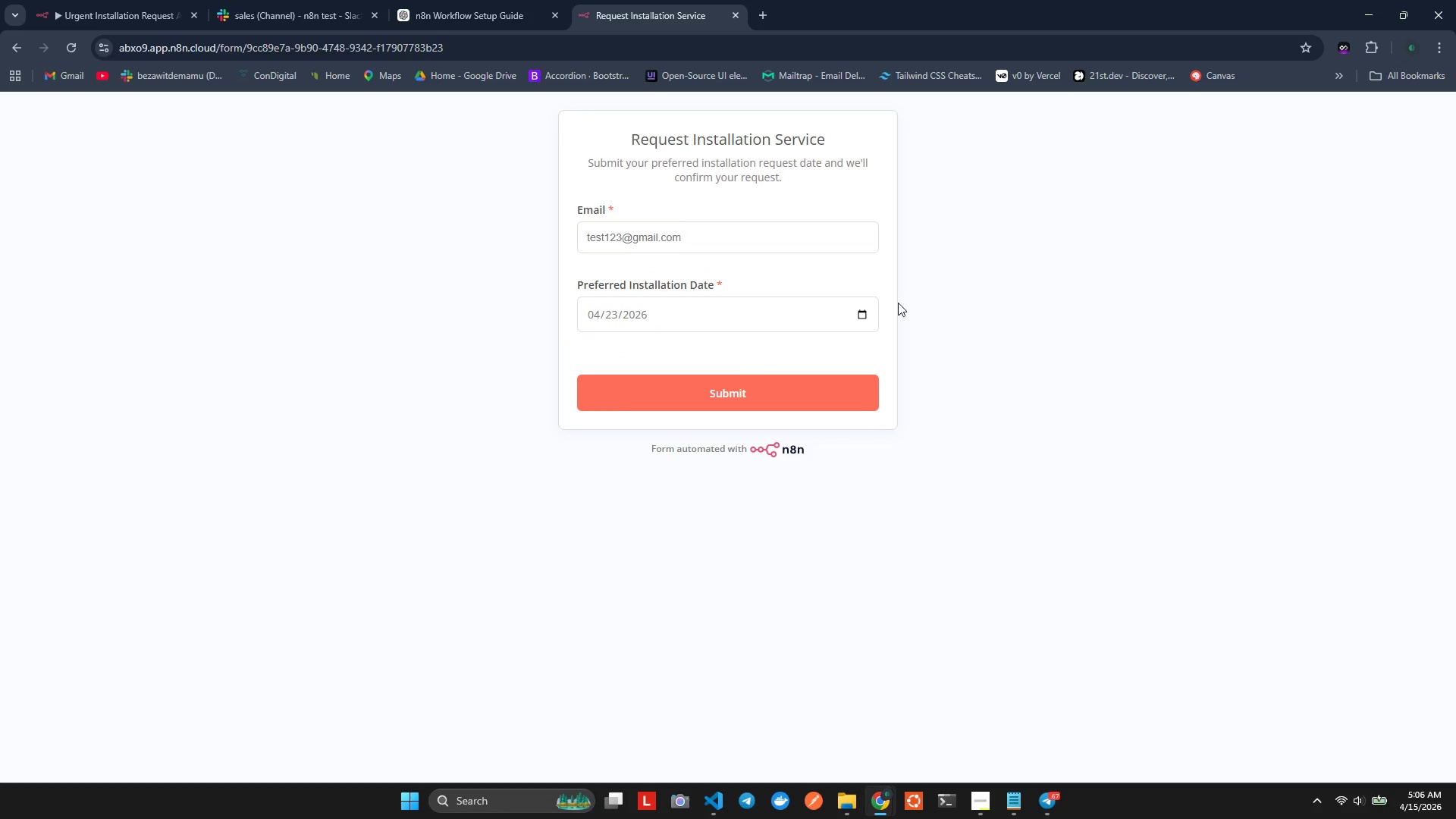 
left_click([858, 312])
 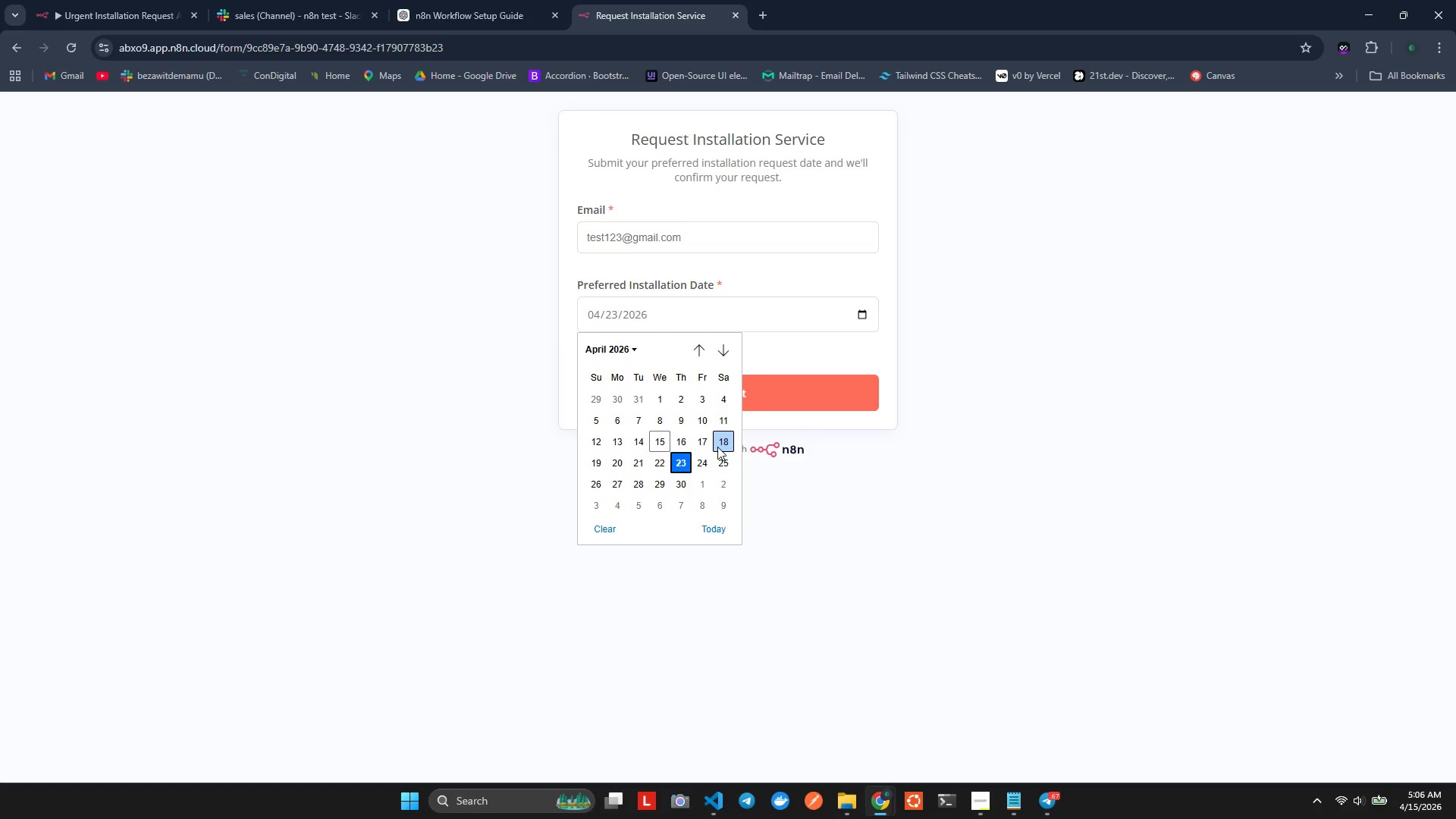 
left_click([620, 462])
 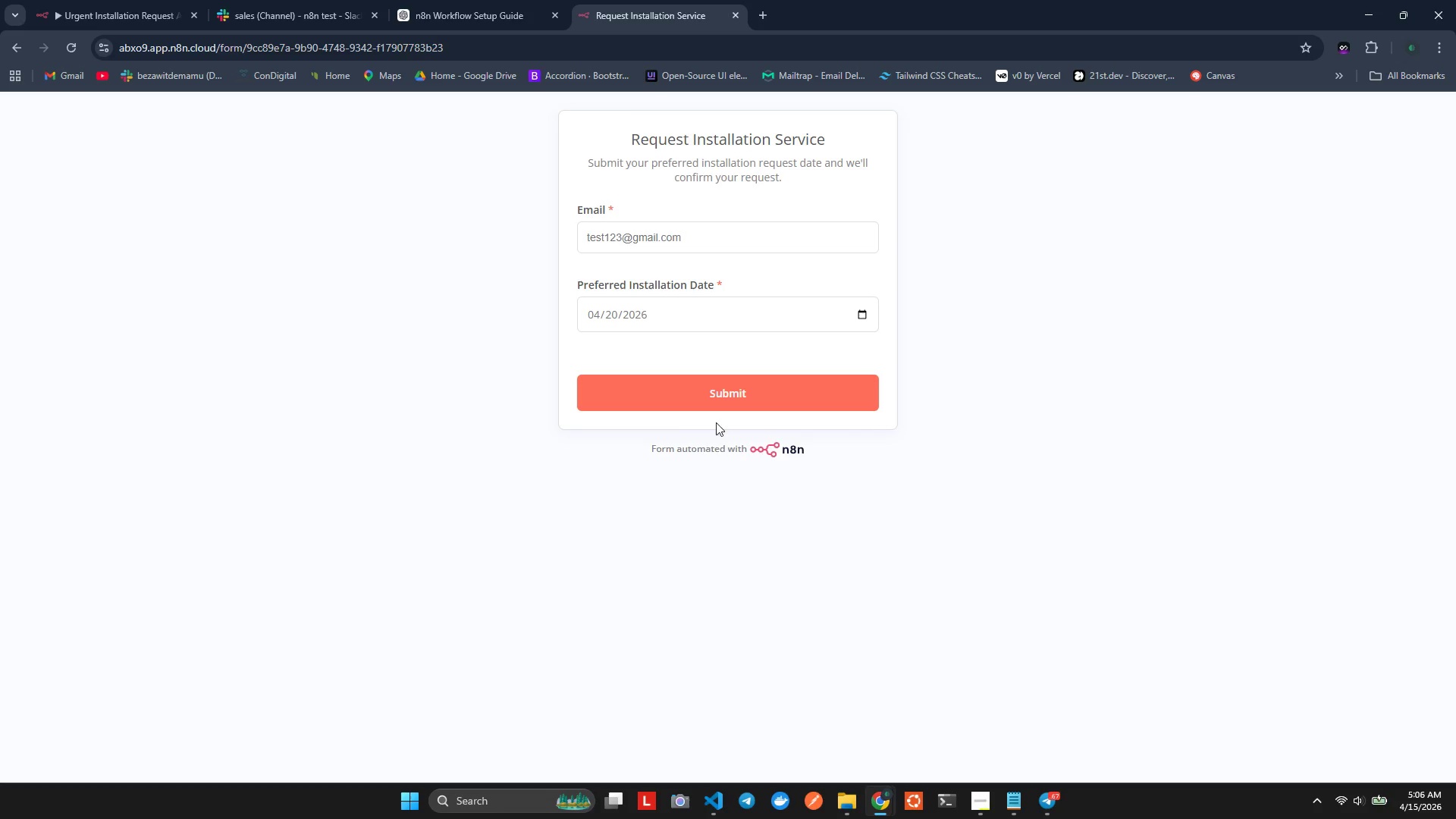 
left_click([725, 400])
 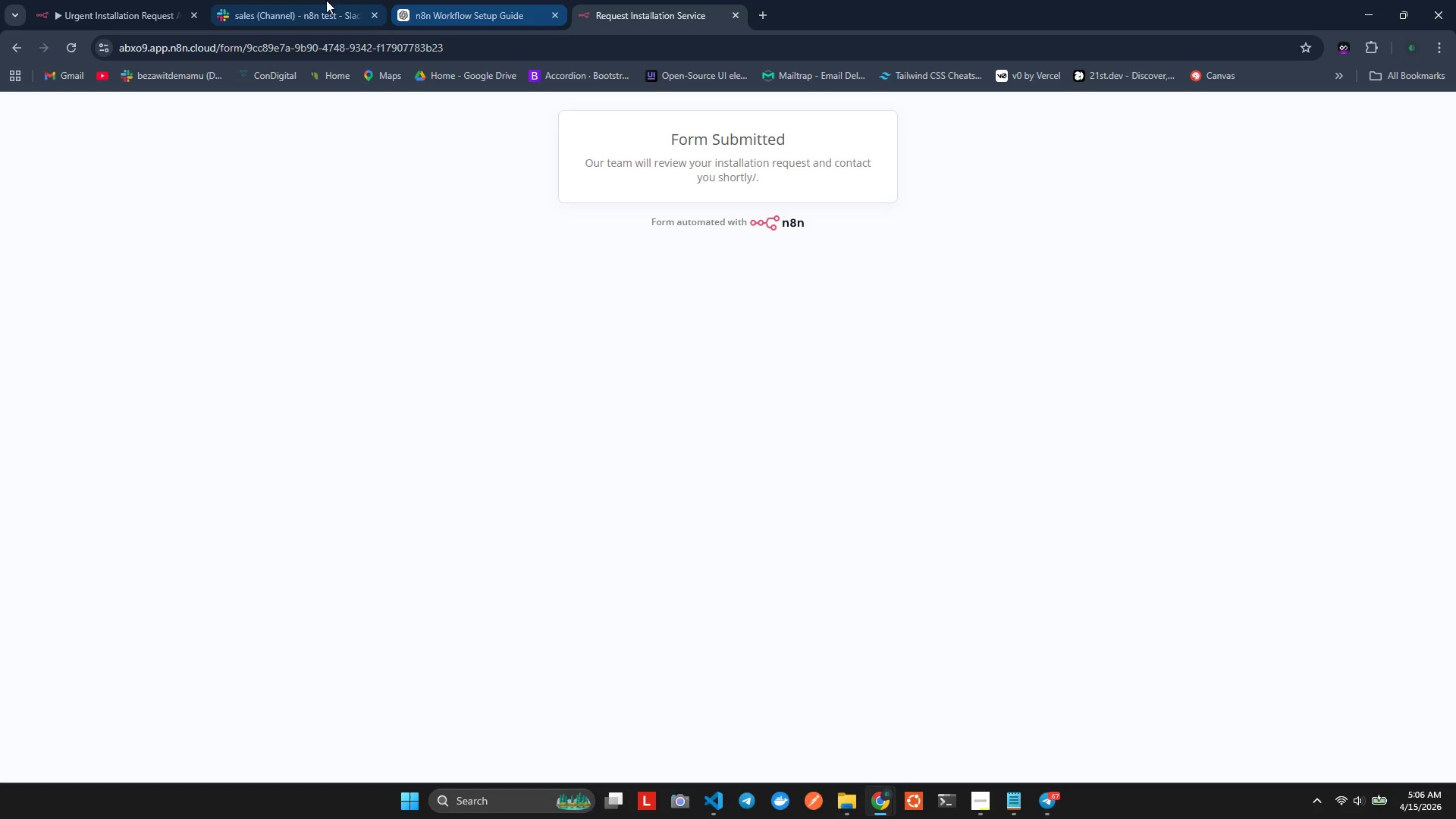 
left_click([108, 0])
 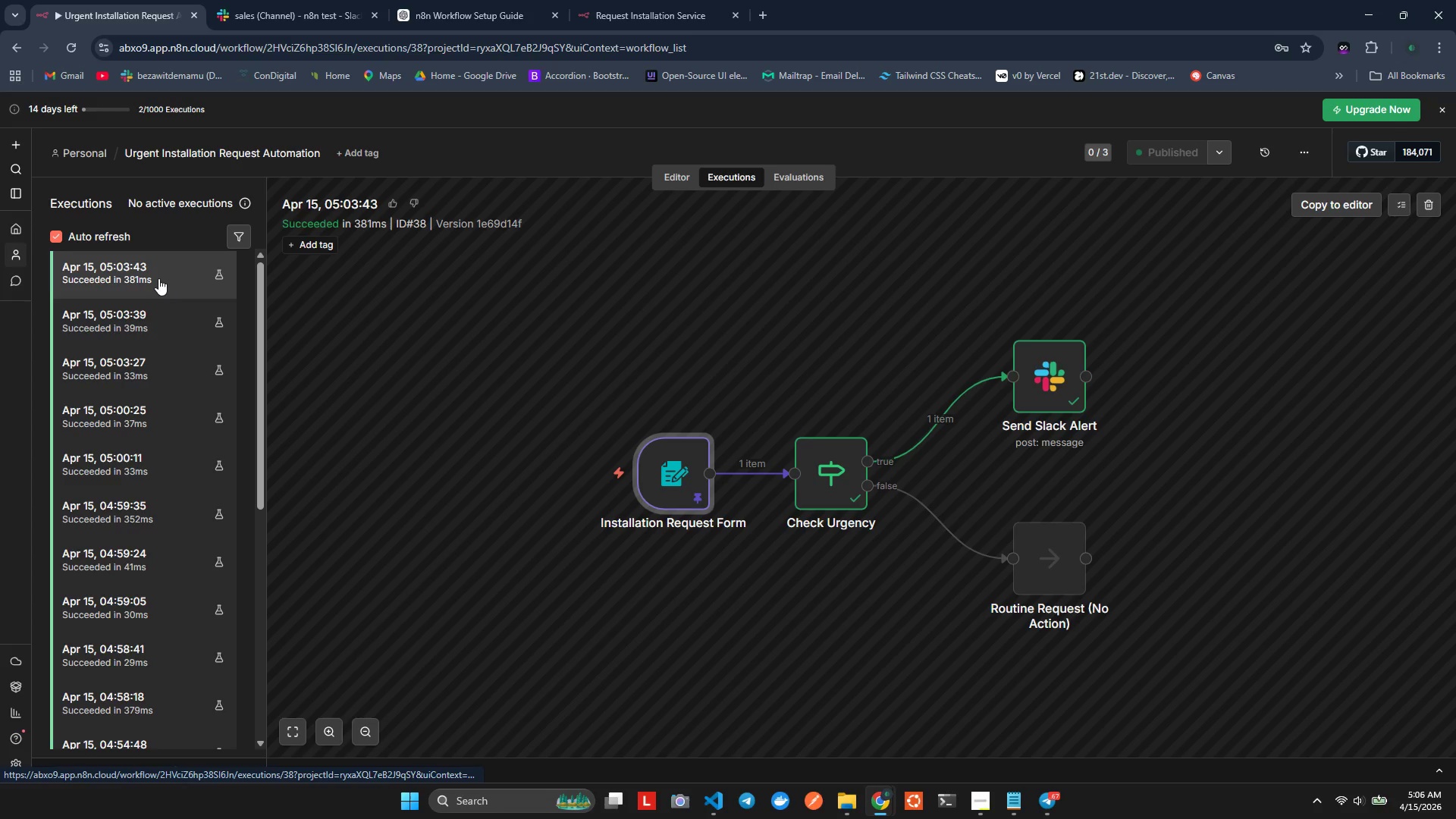 
wait(8.86)
 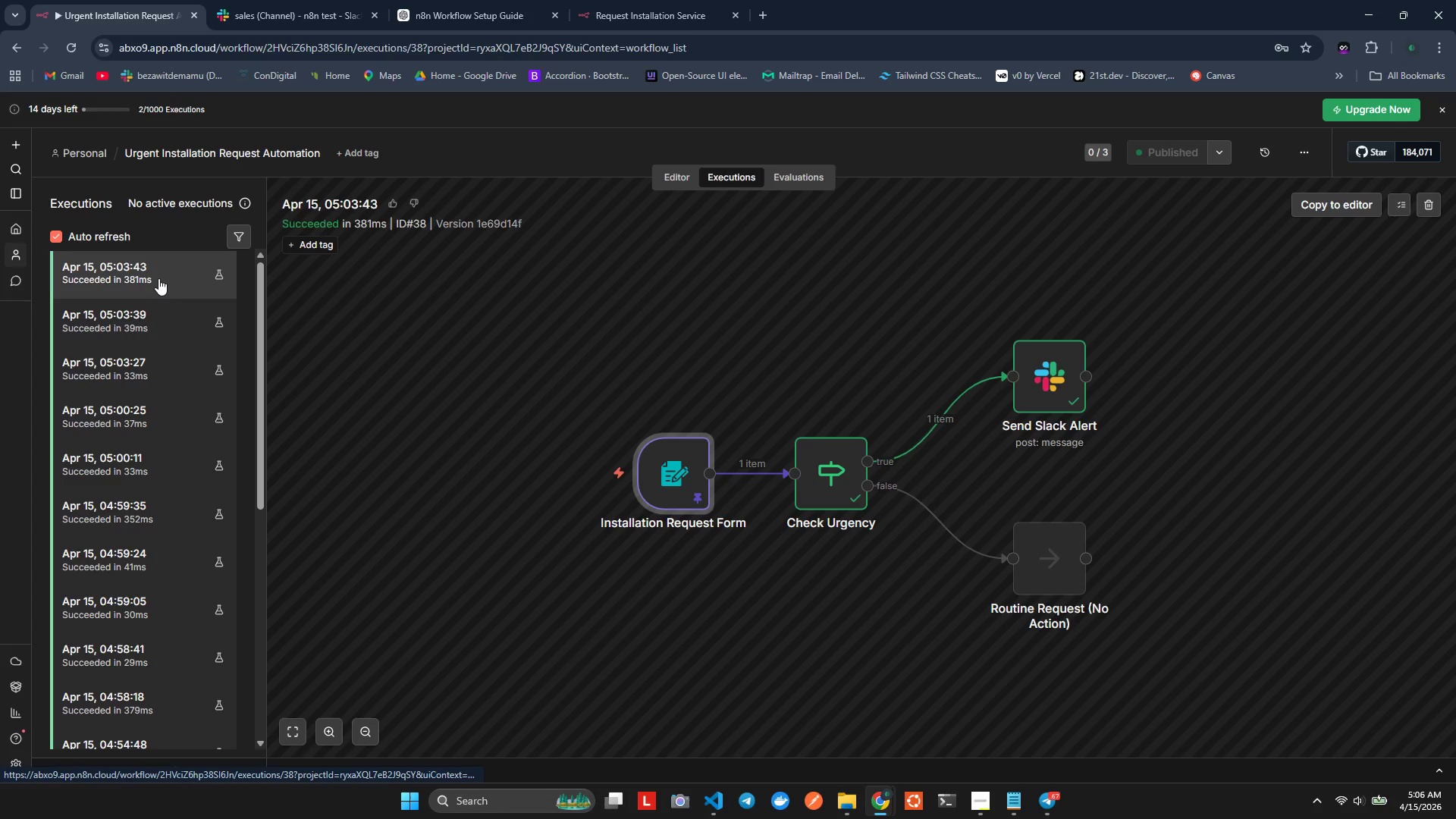 
left_click([288, 17])
 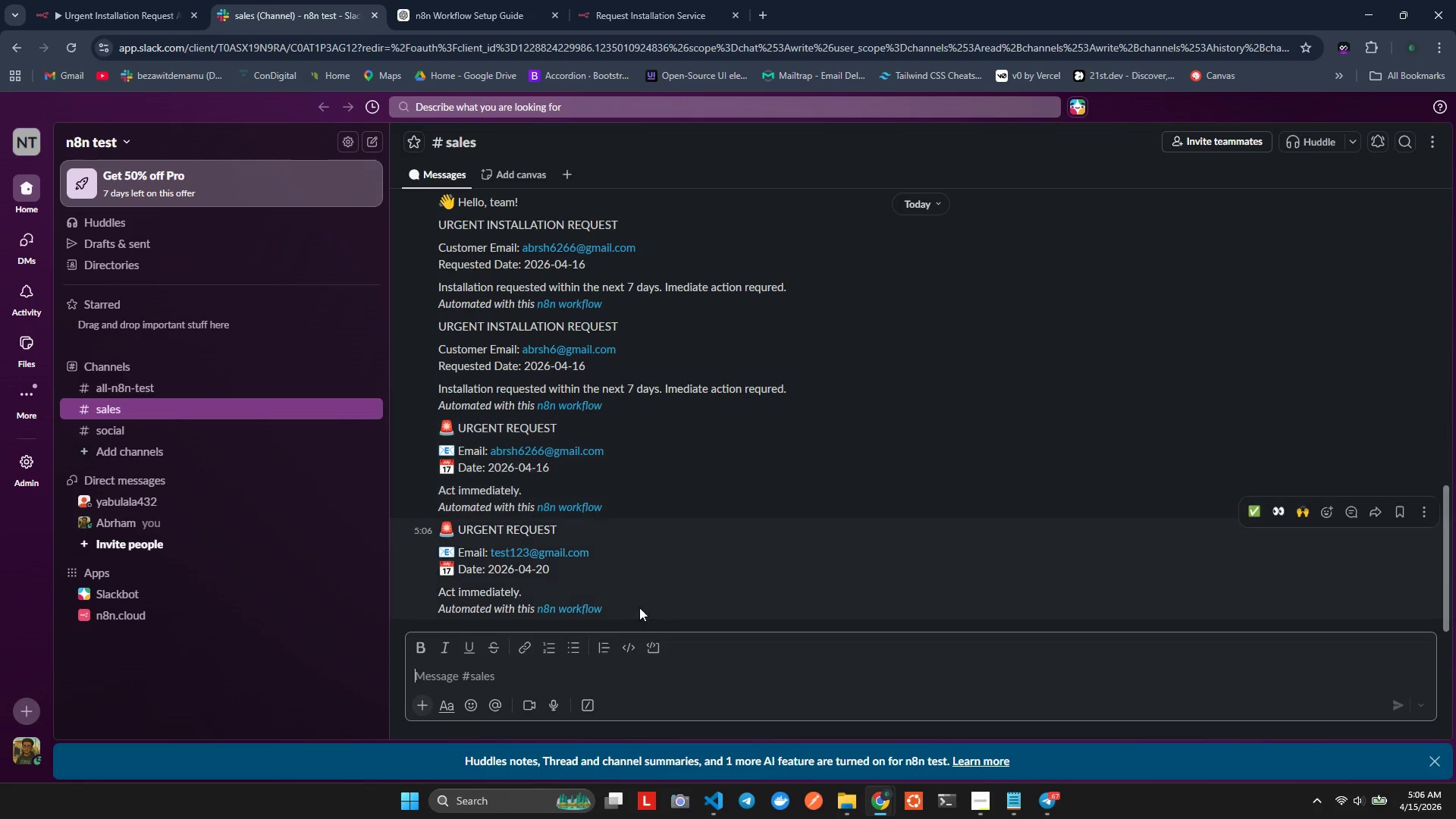 
scroll: coordinate [636, 605], scroll_direction: down, amount: 4.0
 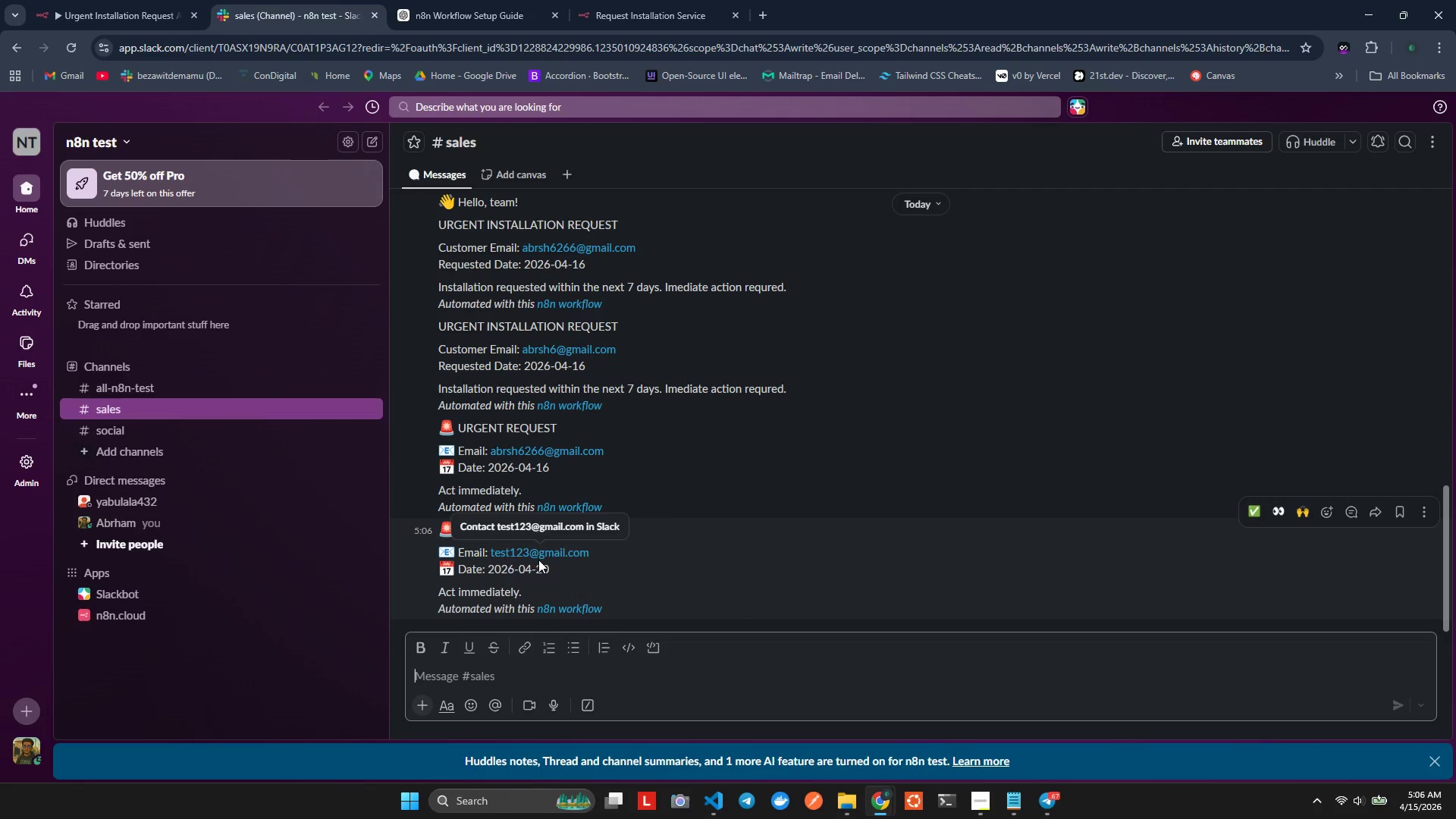 
mouse_move([519, 490])
 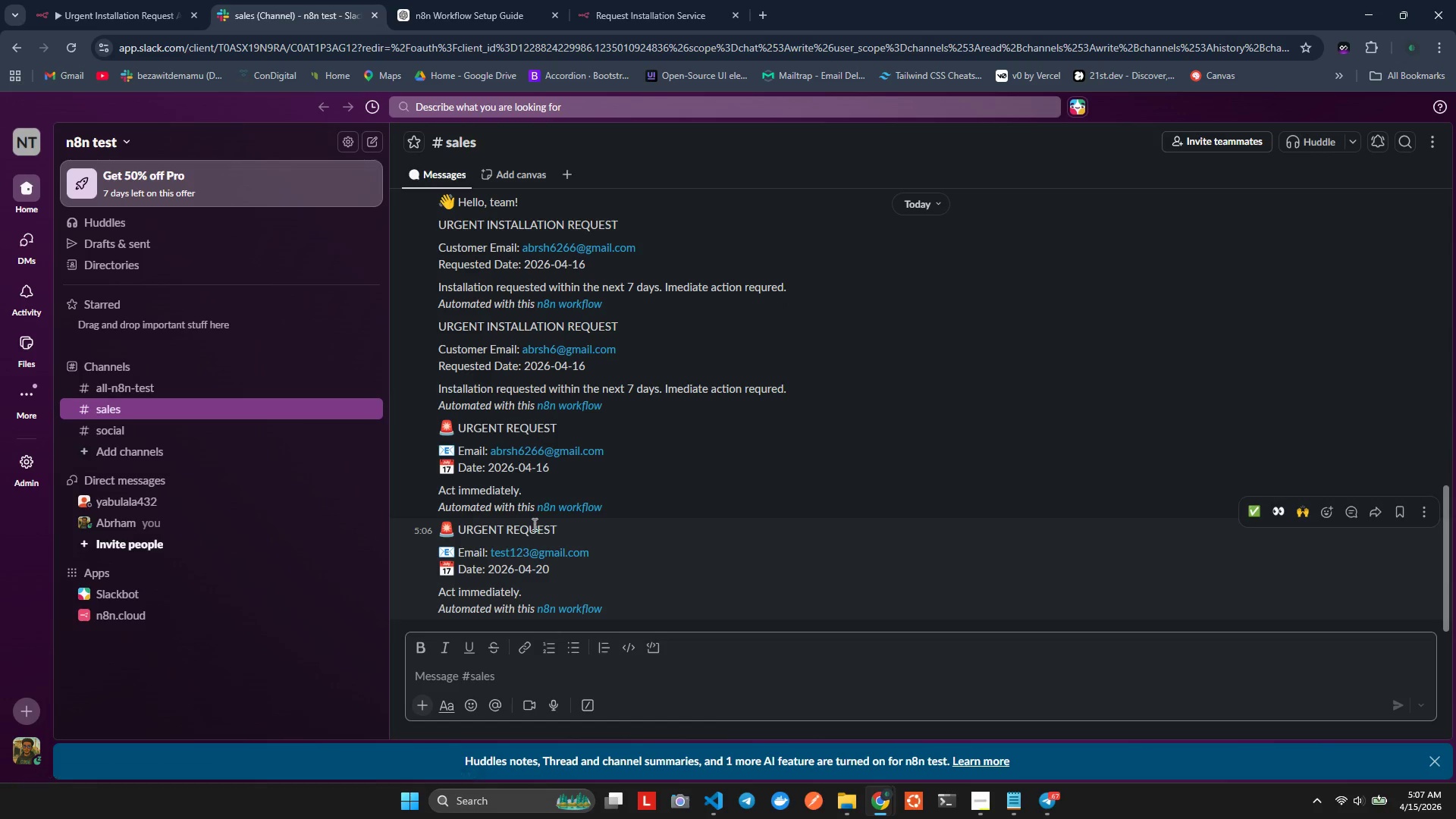 
key(Alt+AltLeft)
 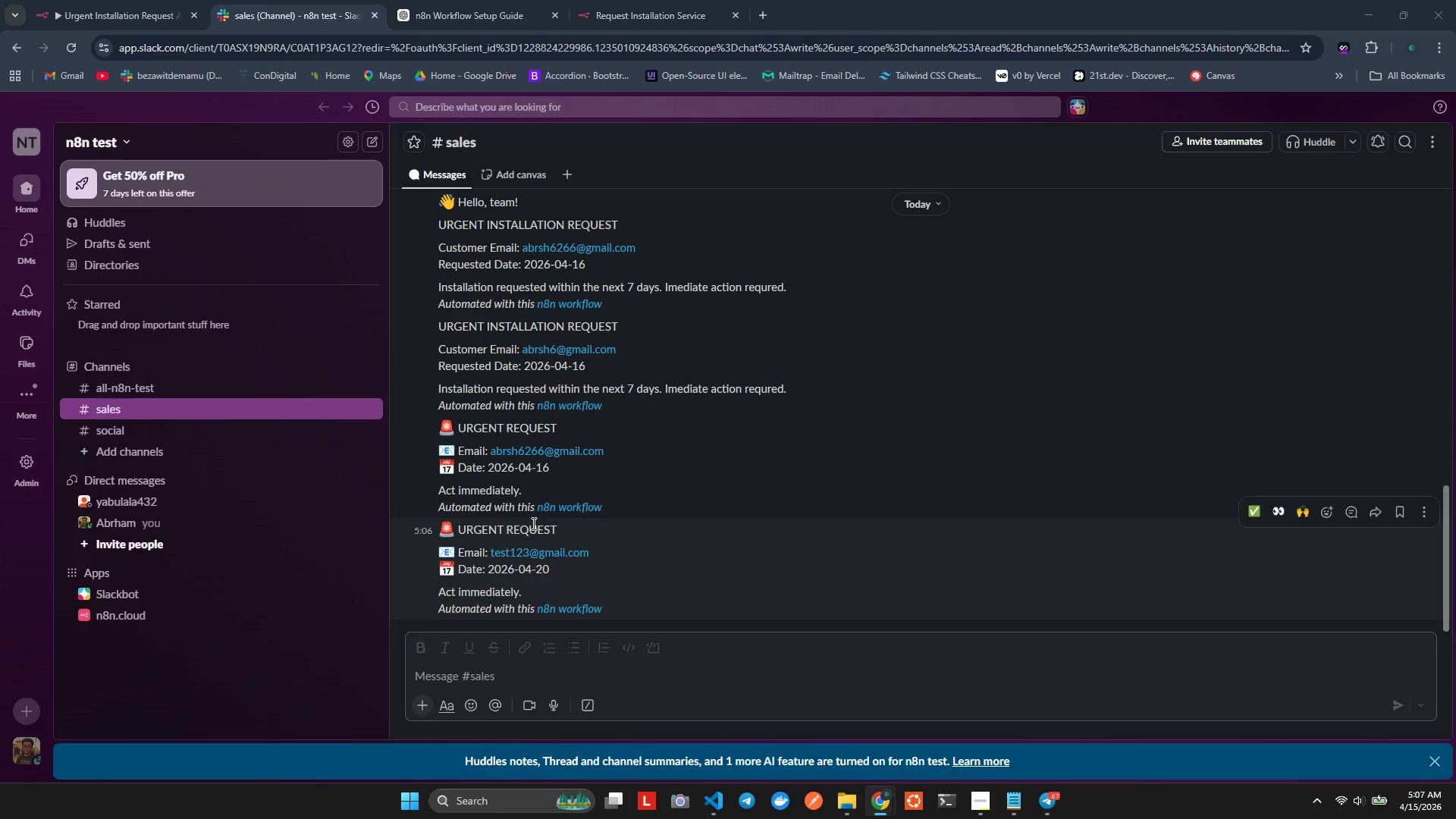 
key(Alt+Tab)